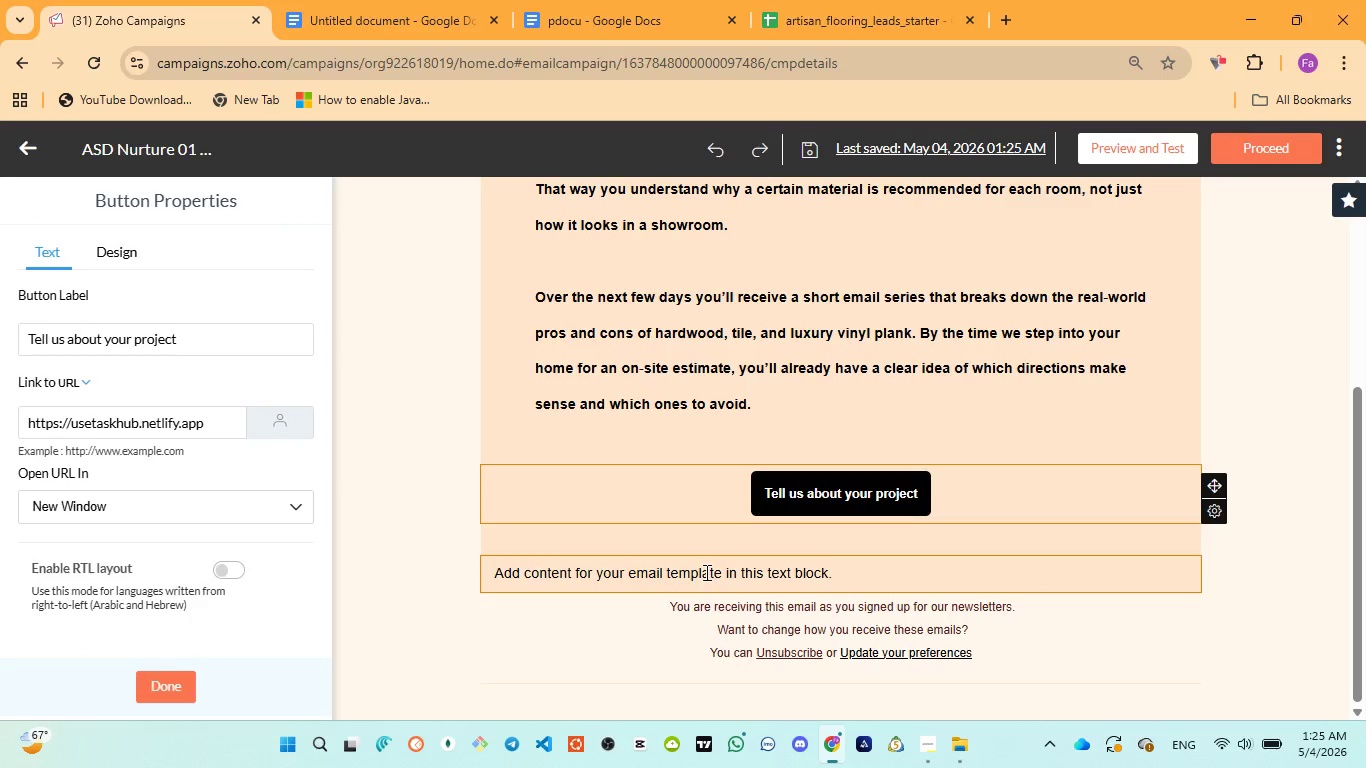 
left_click([705, 572])
 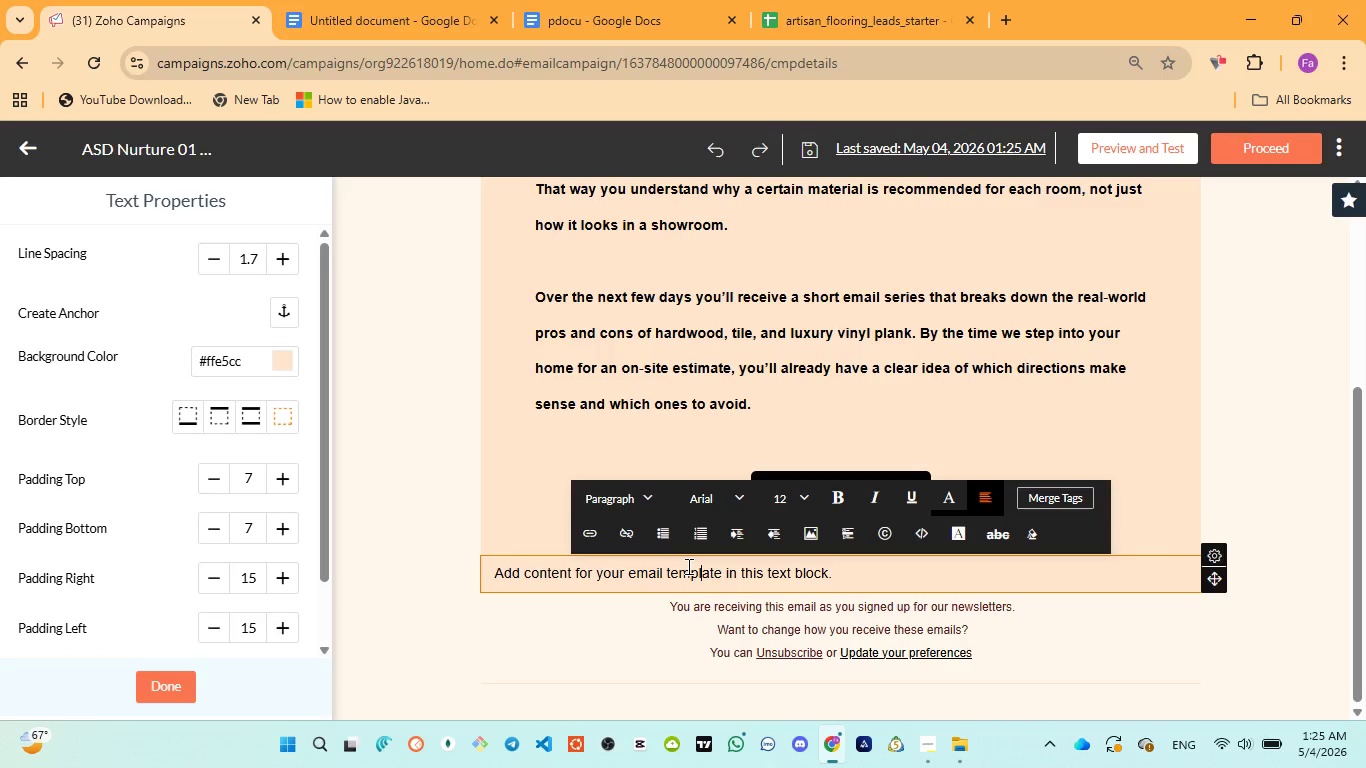 
key(Control+A)
 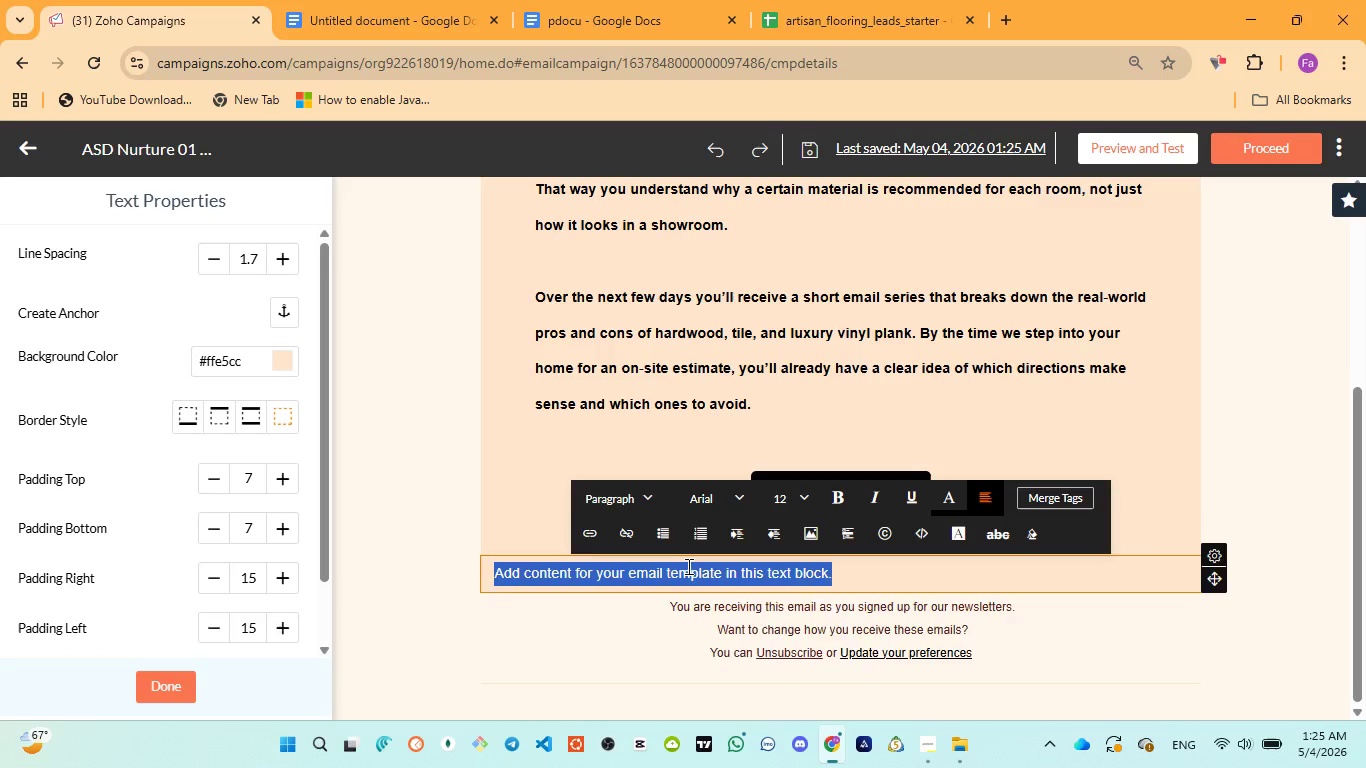 
key(Control+V)
 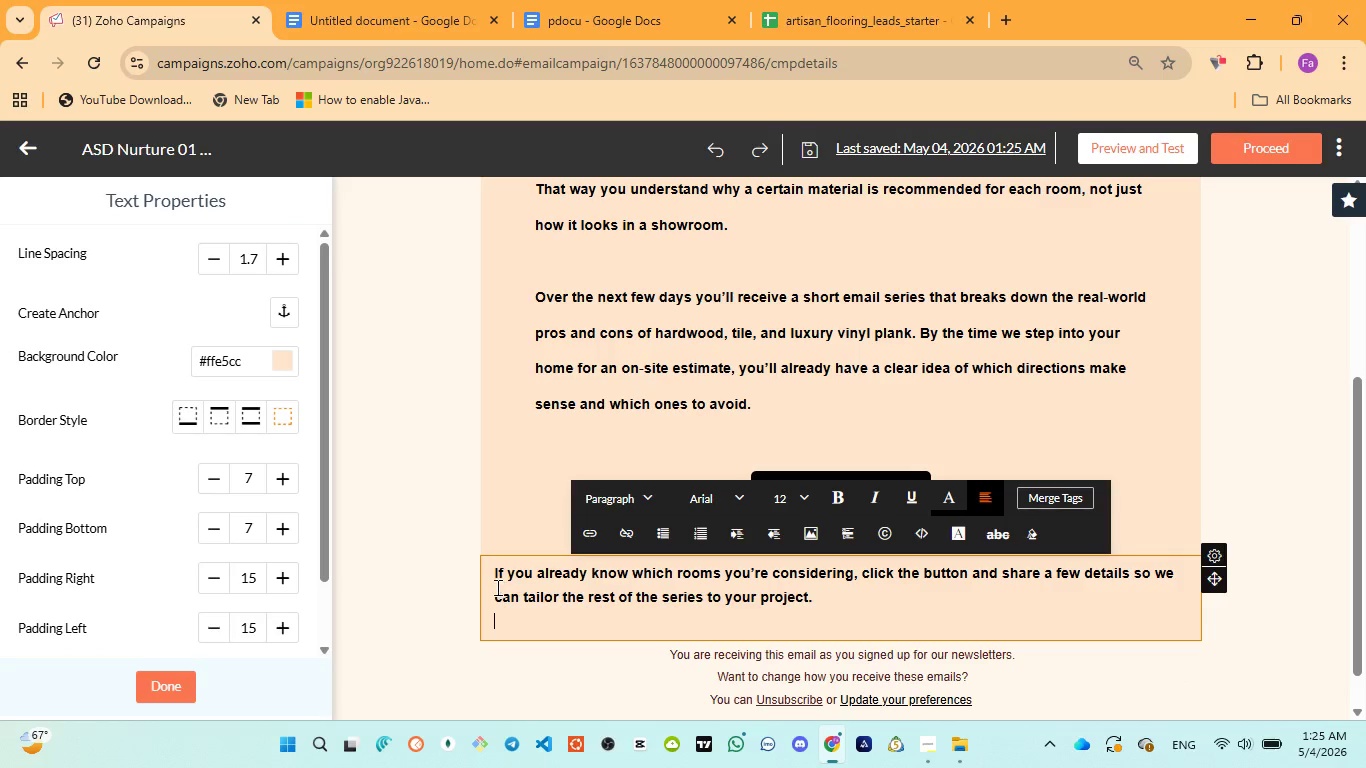 
left_click([496, 579])
 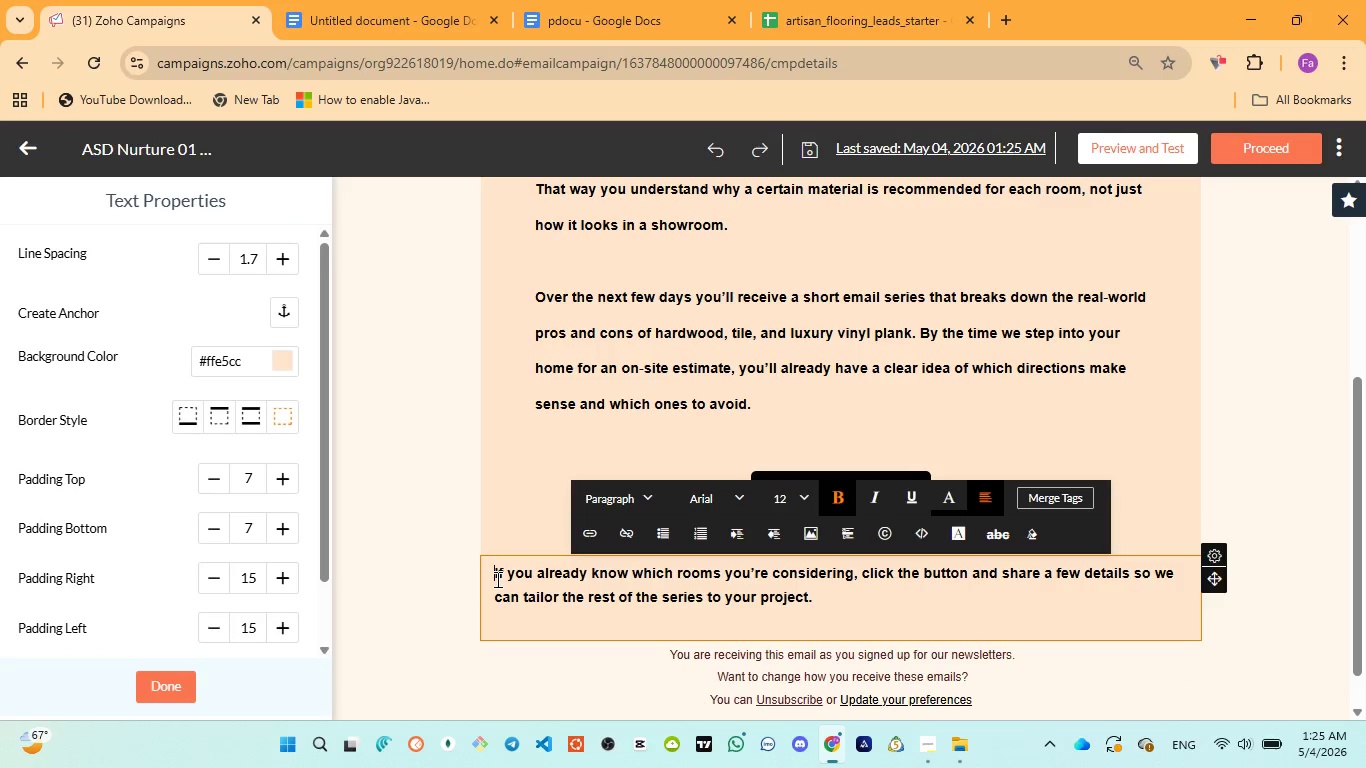 
key(Space)
 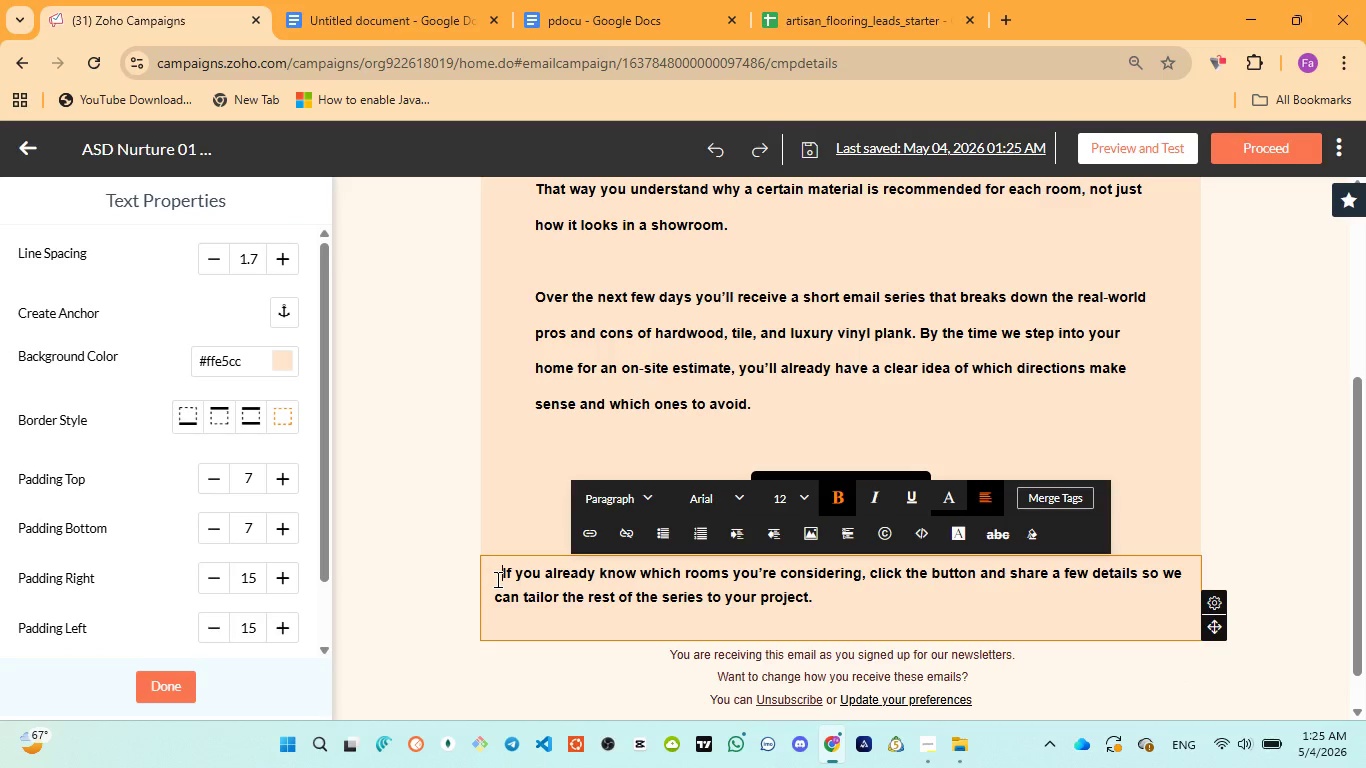 
key(Space)
 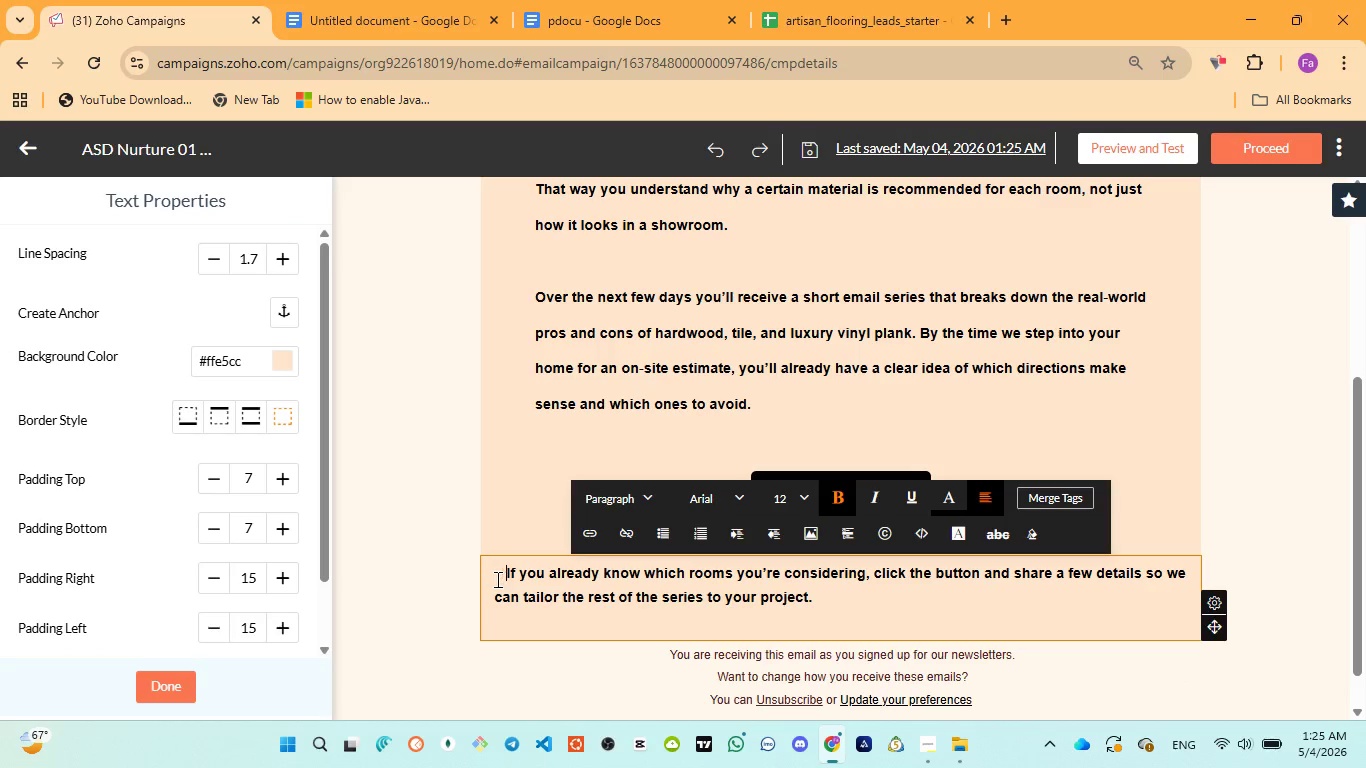 
key(Space)
 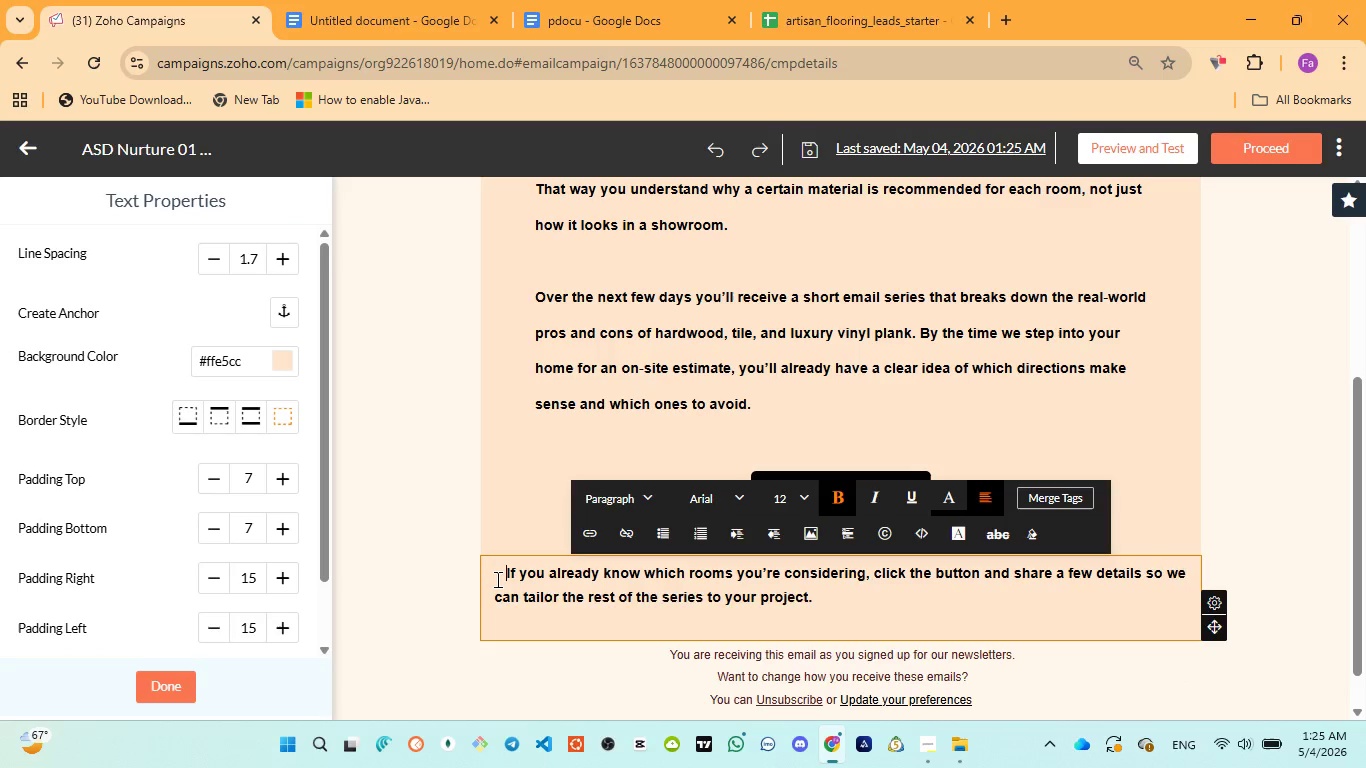 
key(Space)
 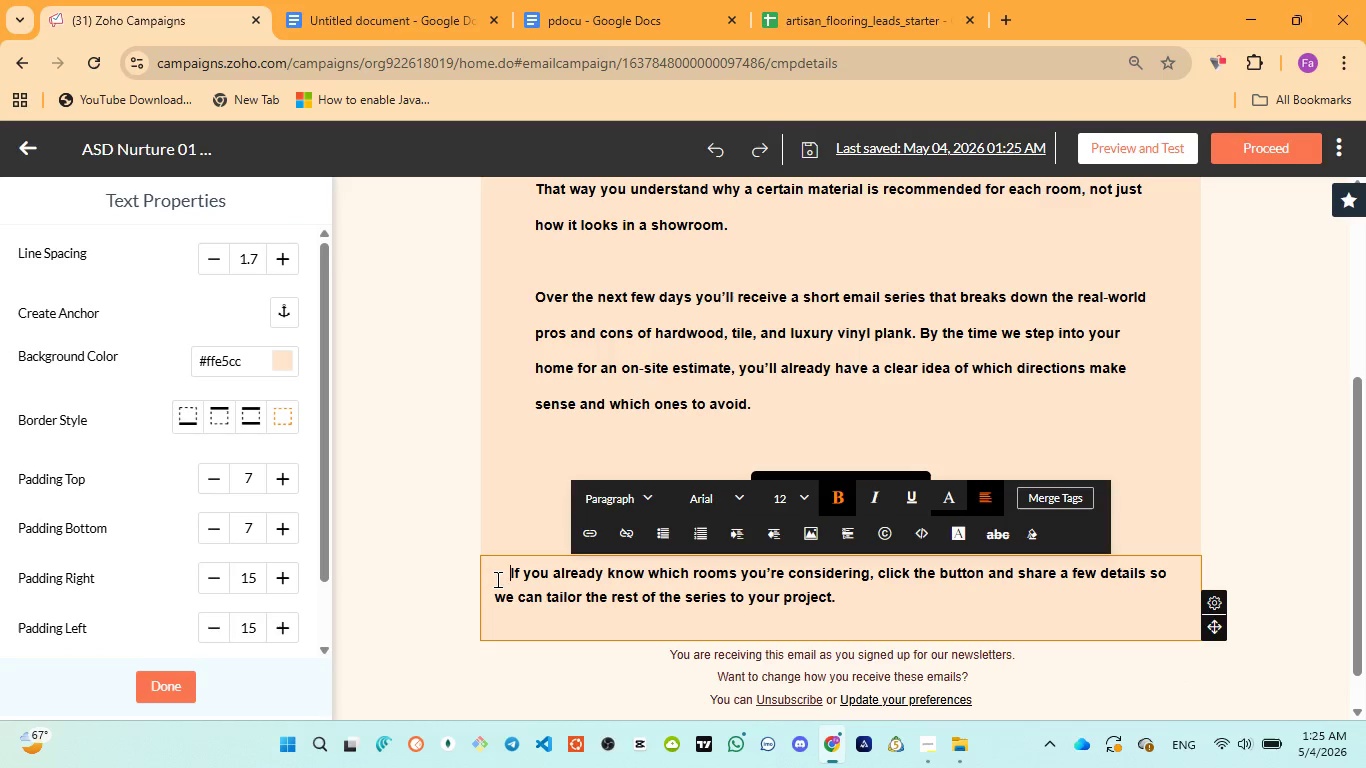 
key(Space)
 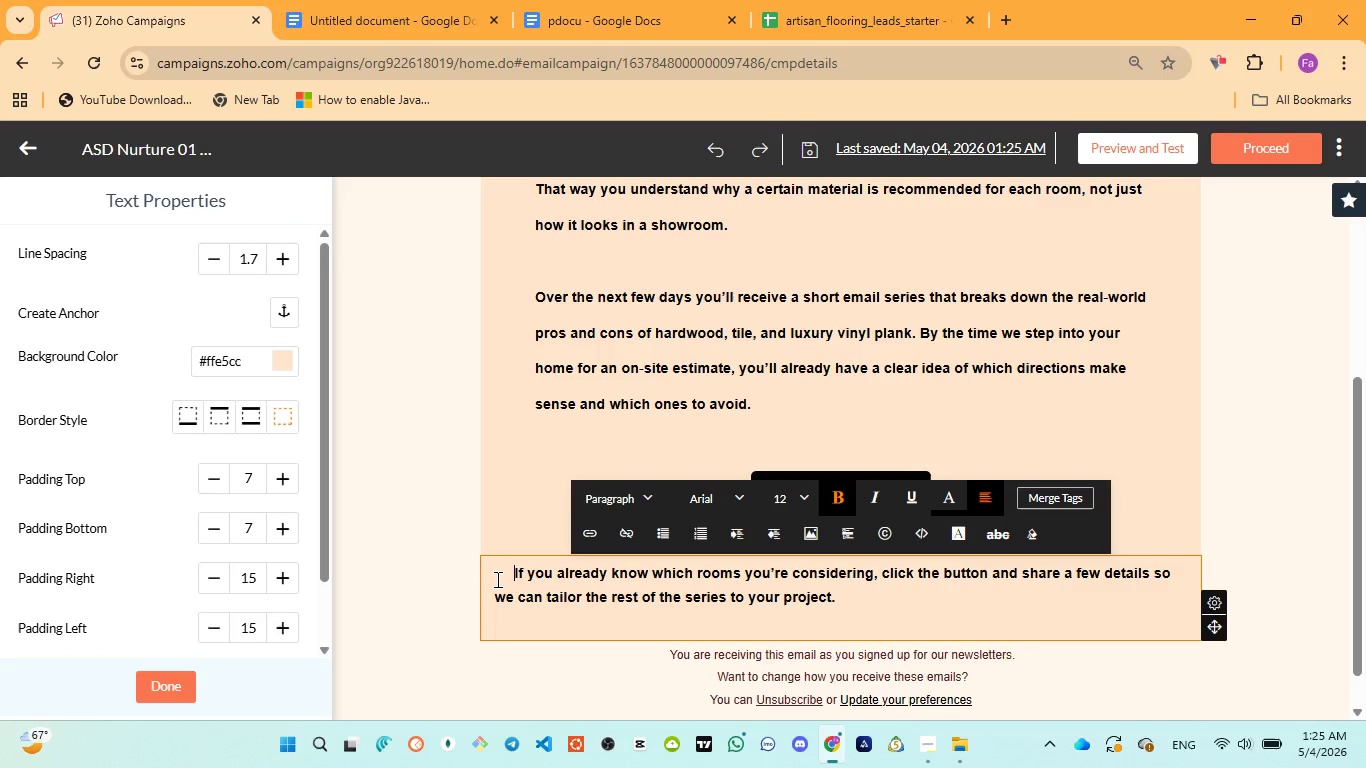 
key(Space)
 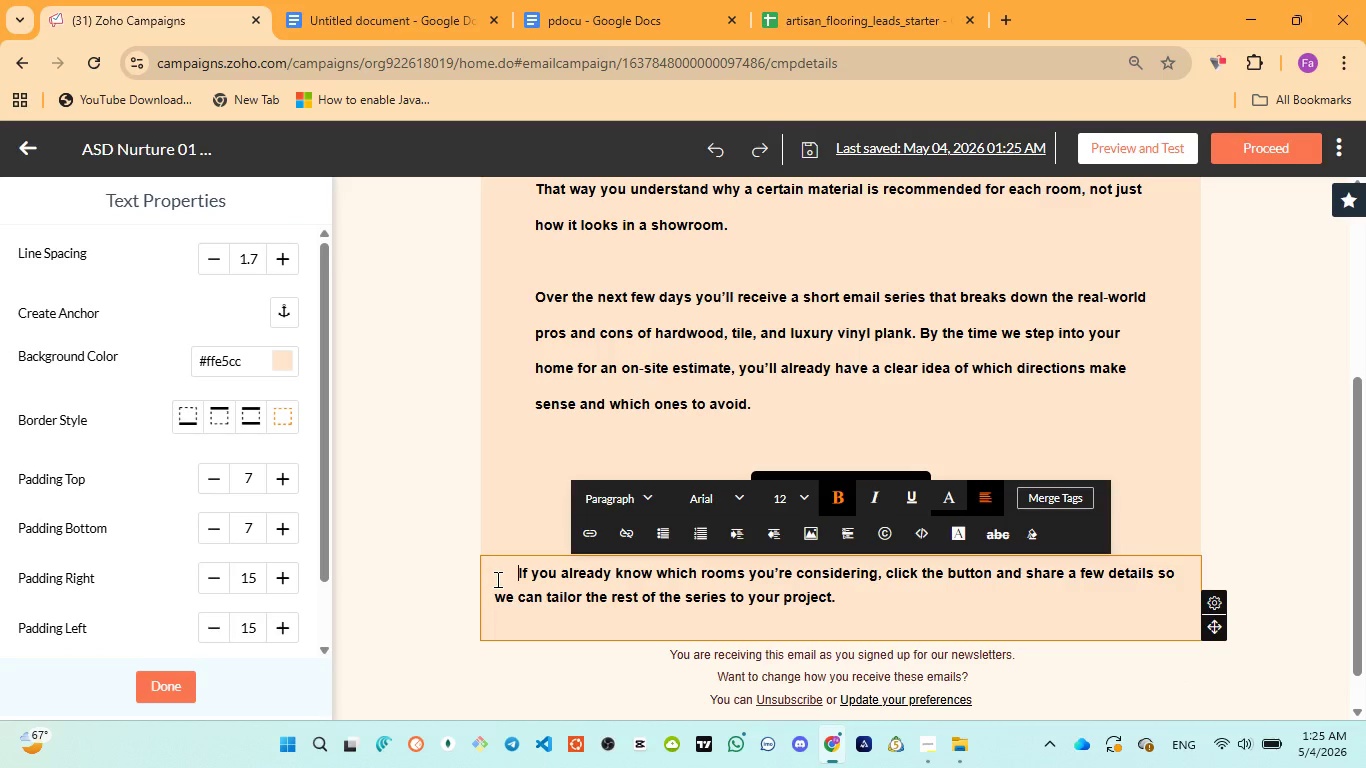 
key(Space)
 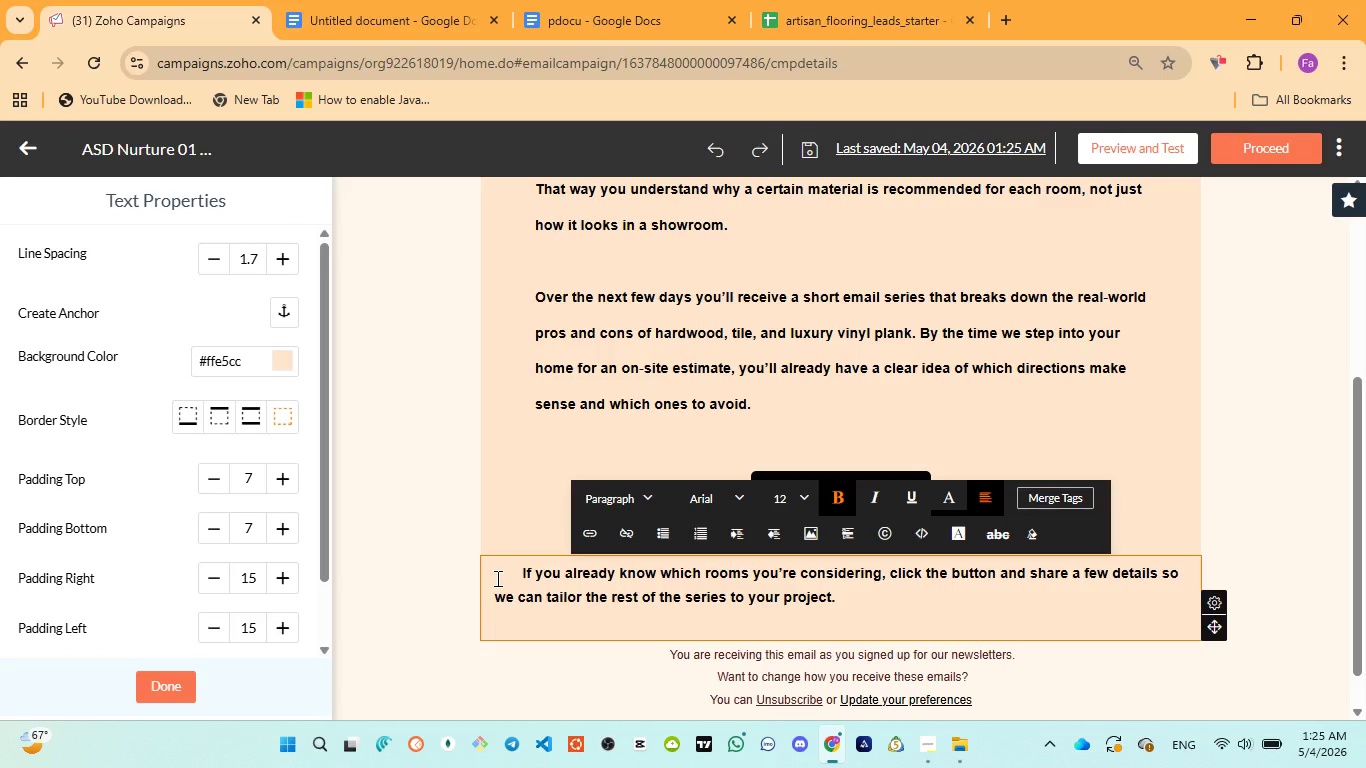 
key(Space)
 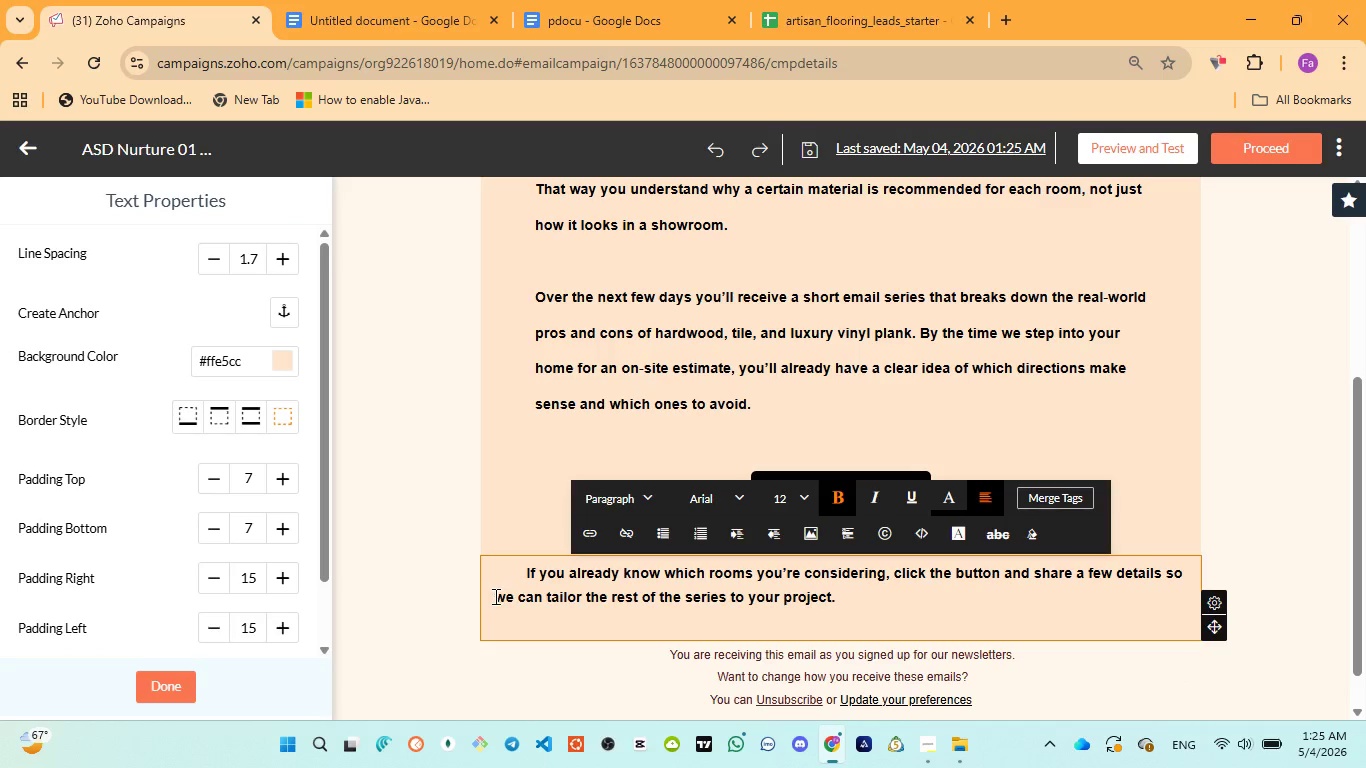 
left_click([494, 597])
 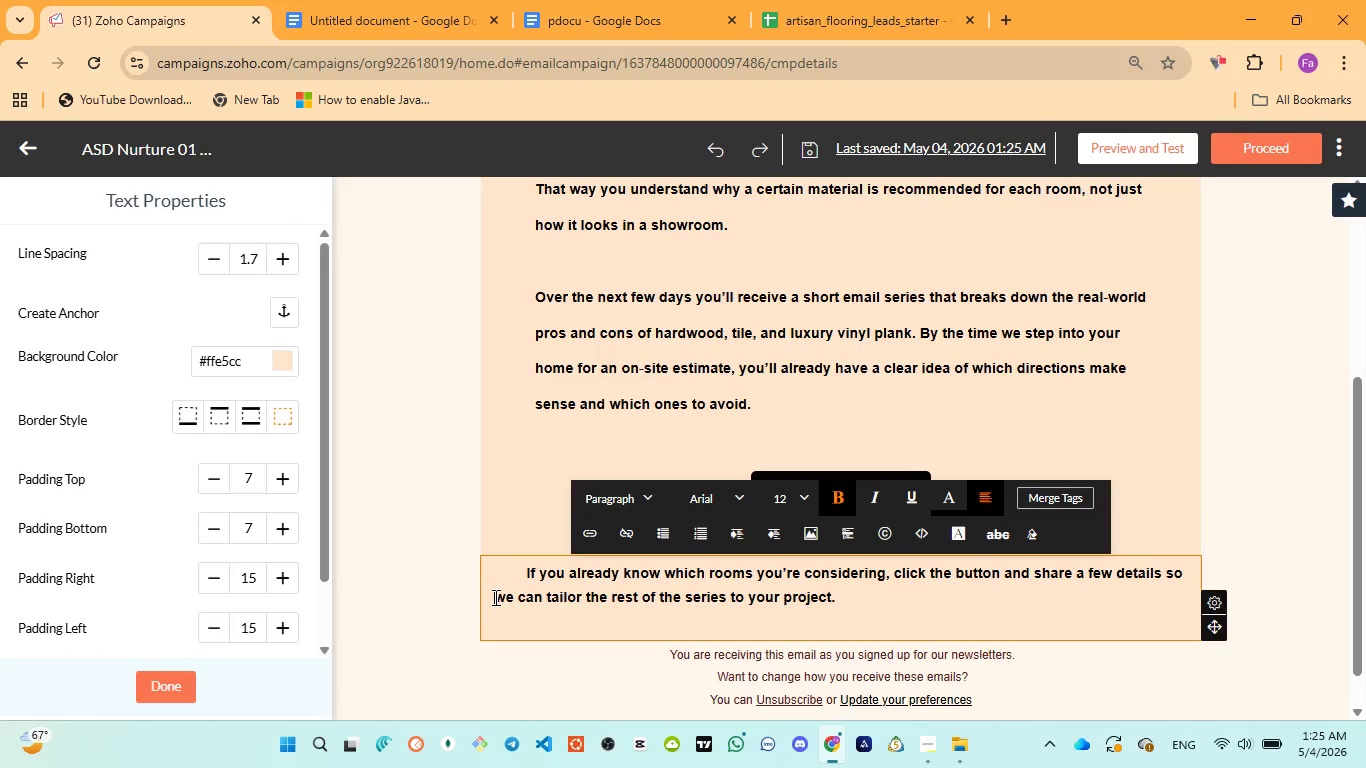 
key(Space)
 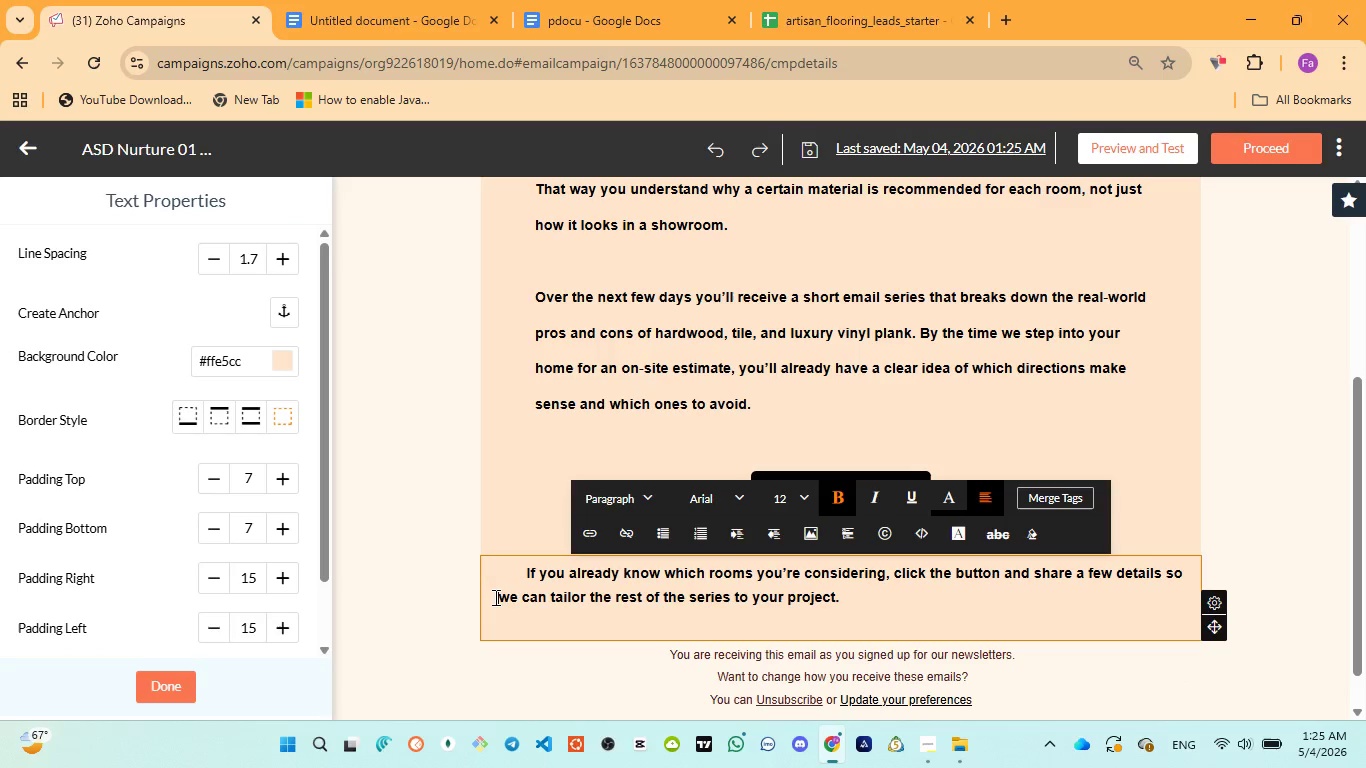 
key(Space)
 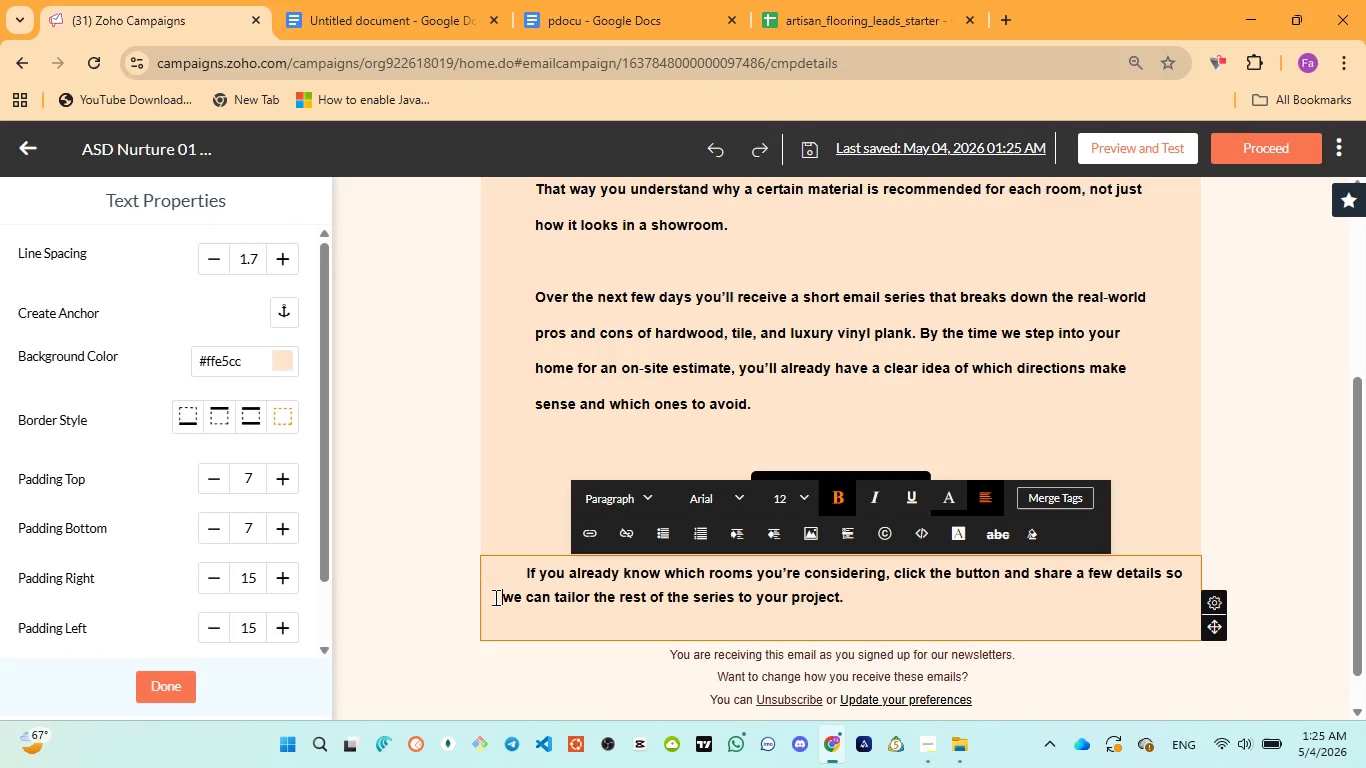 
key(Space)
 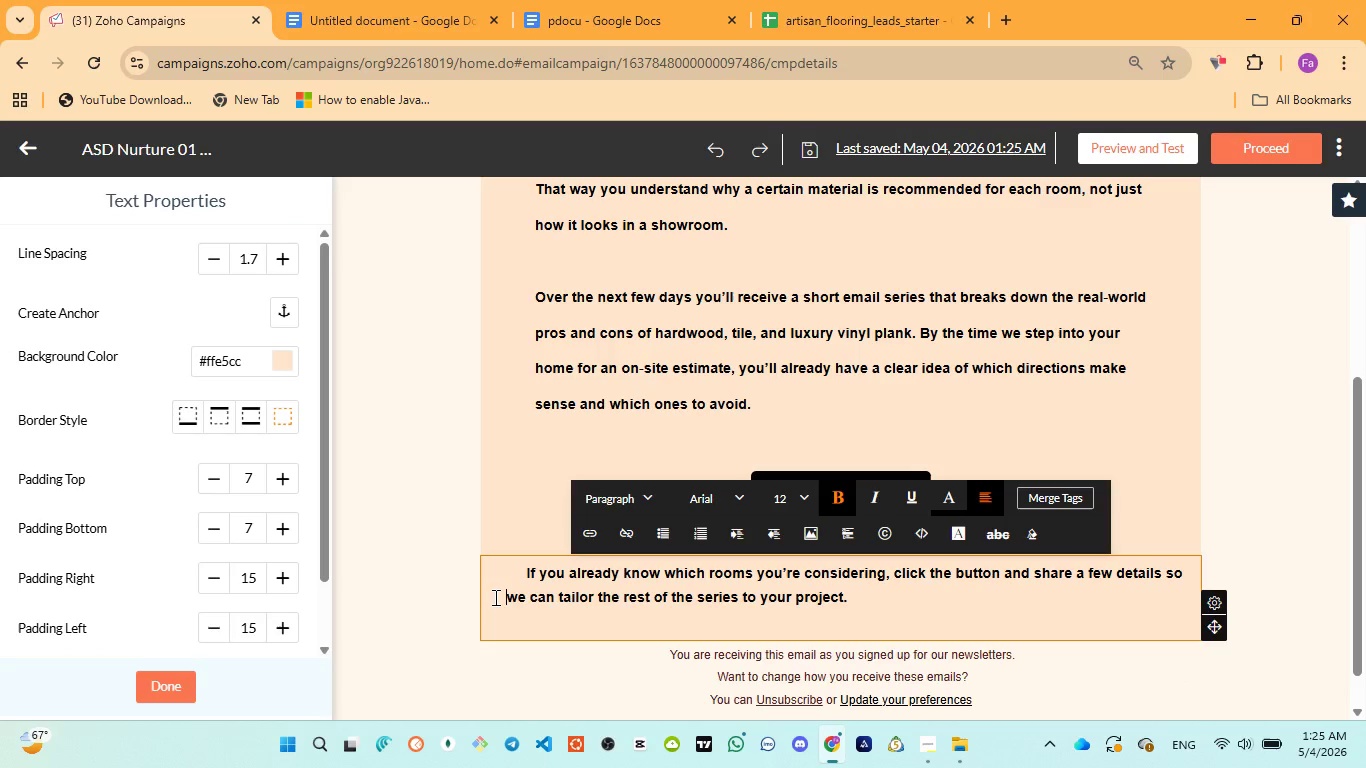 
key(Space)
 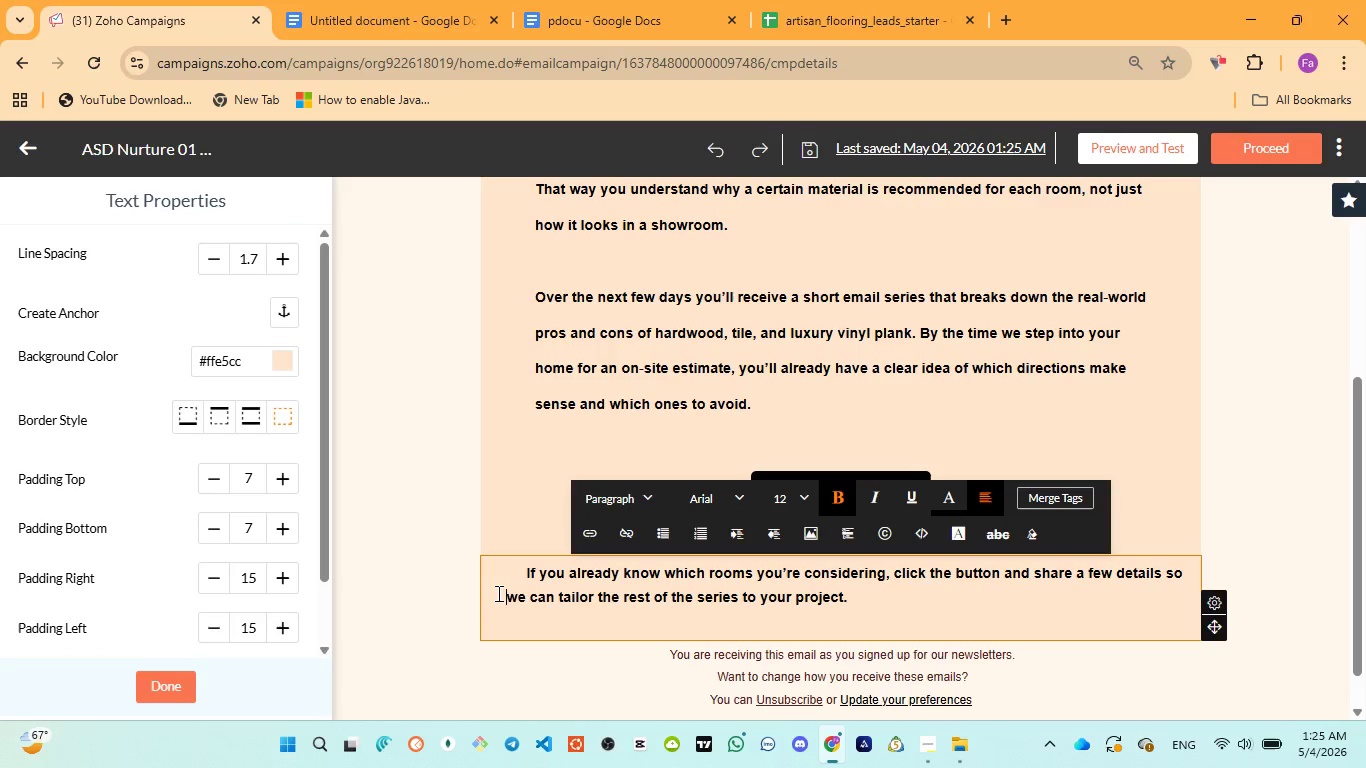 
key(Space)
 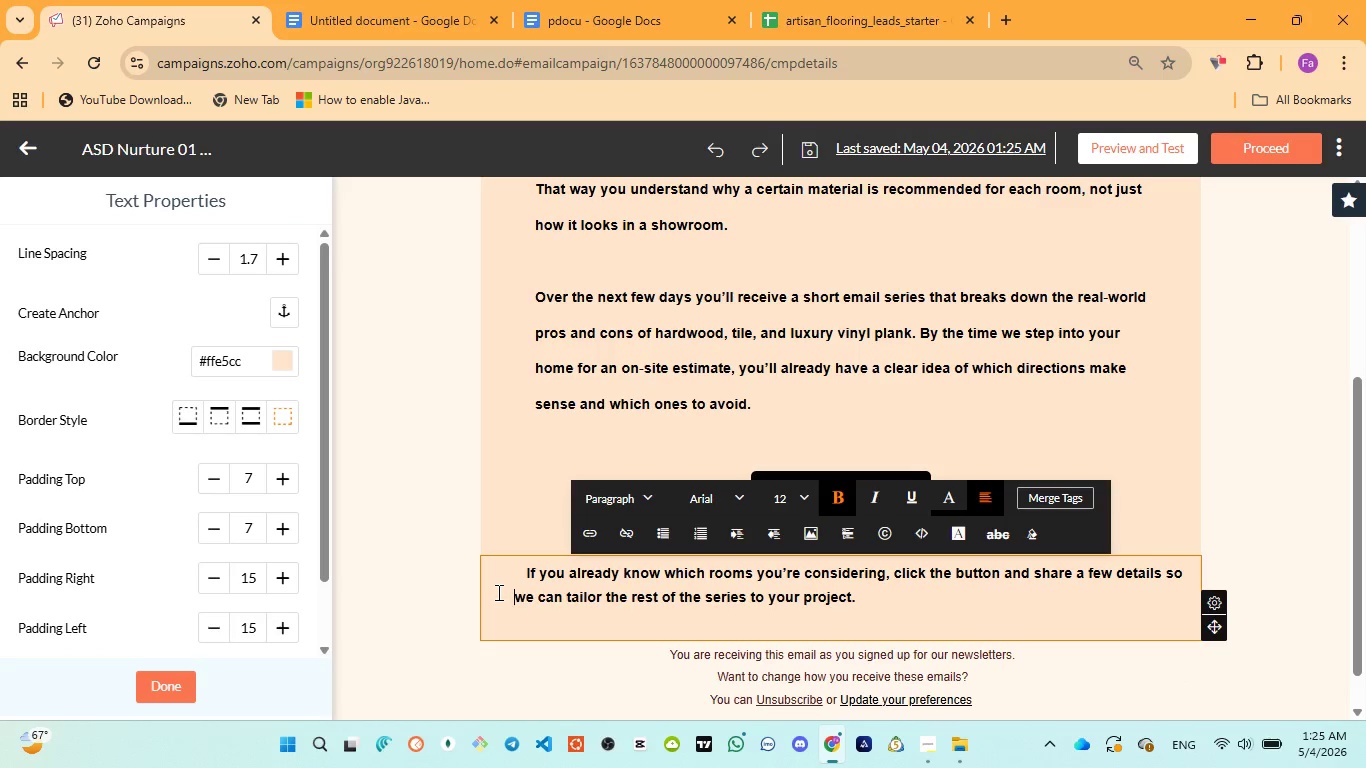 
key(Space)
 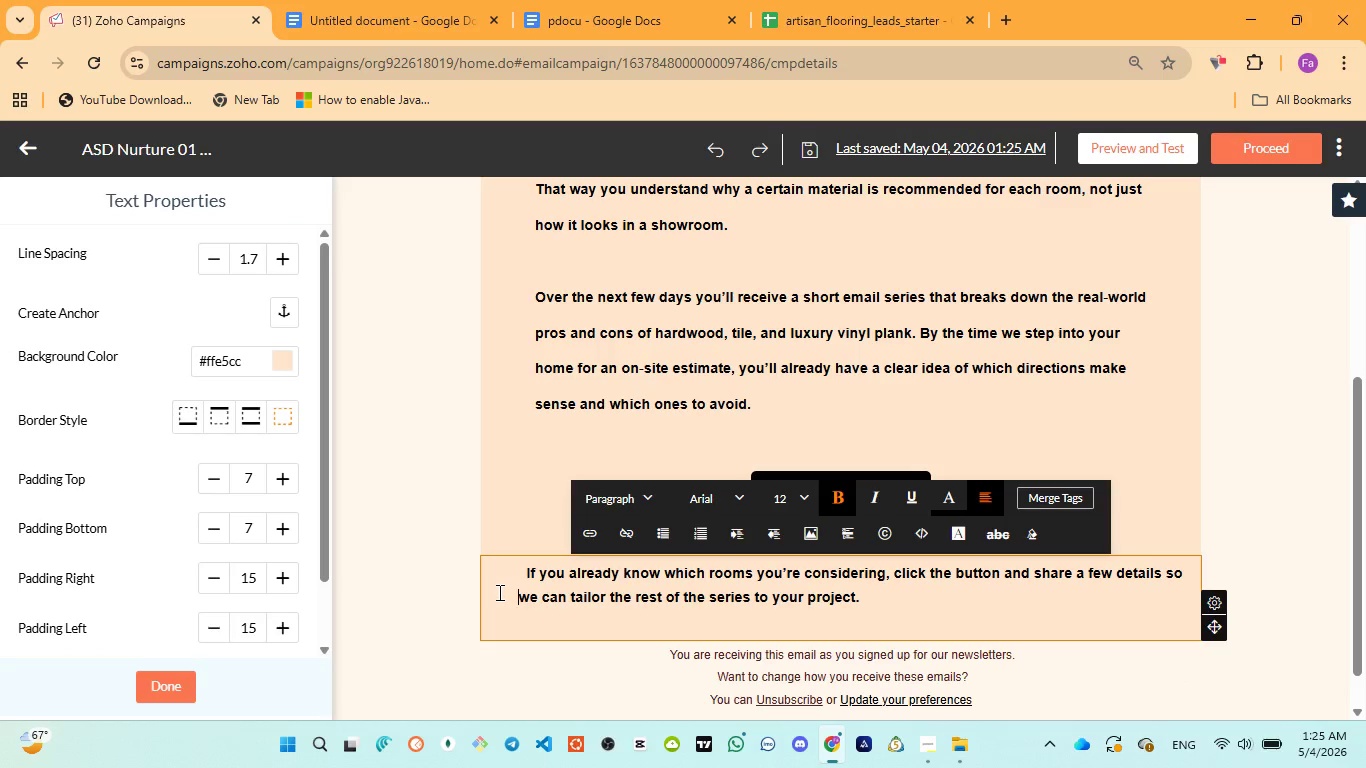 
key(Space)
 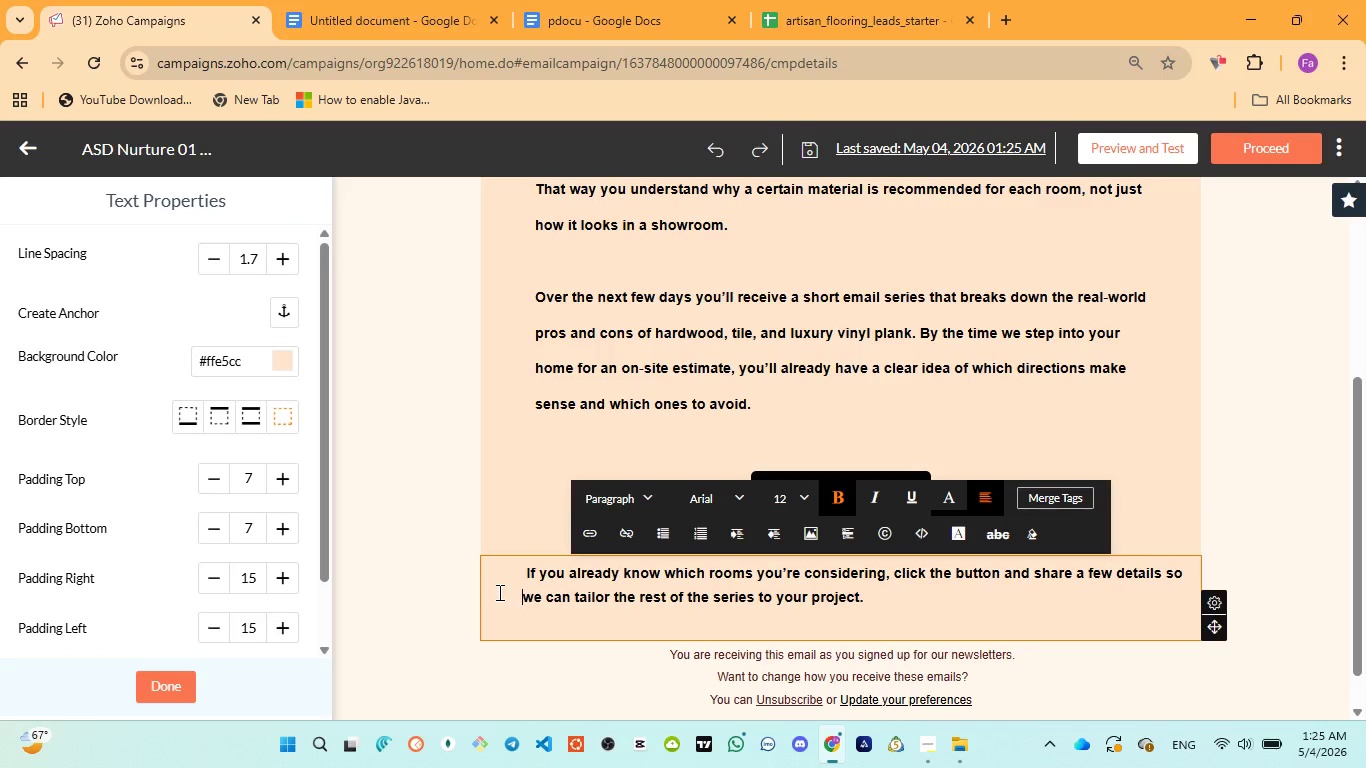 
key(Space)
 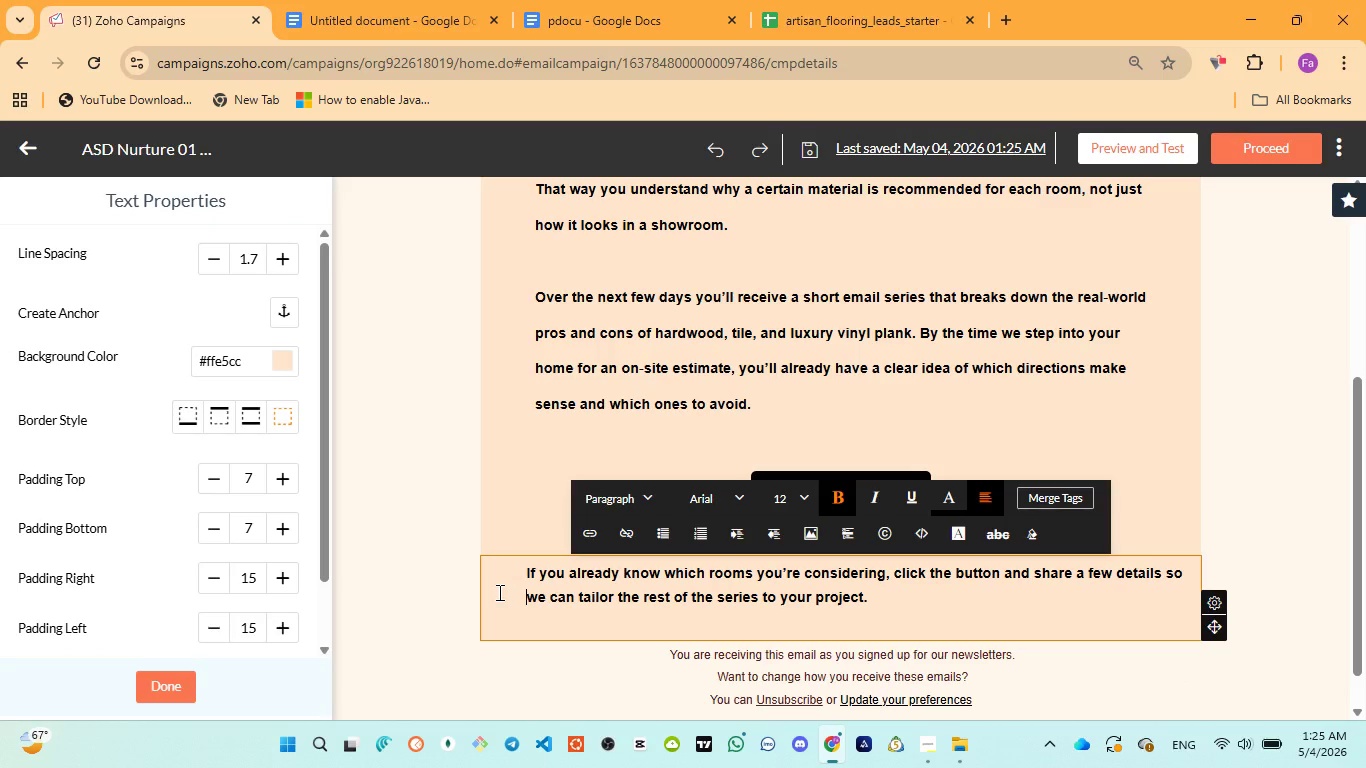 
key(Space)
 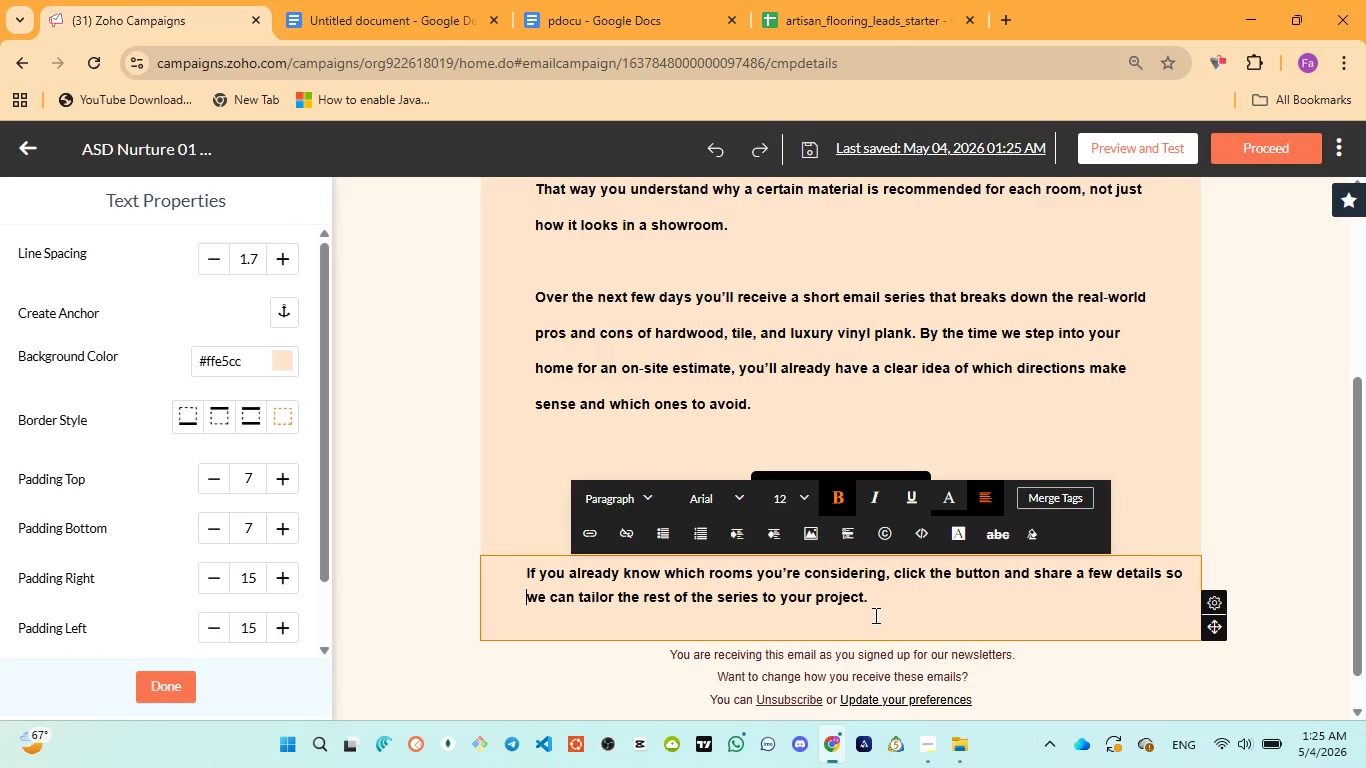 
left_click([874, 615])
 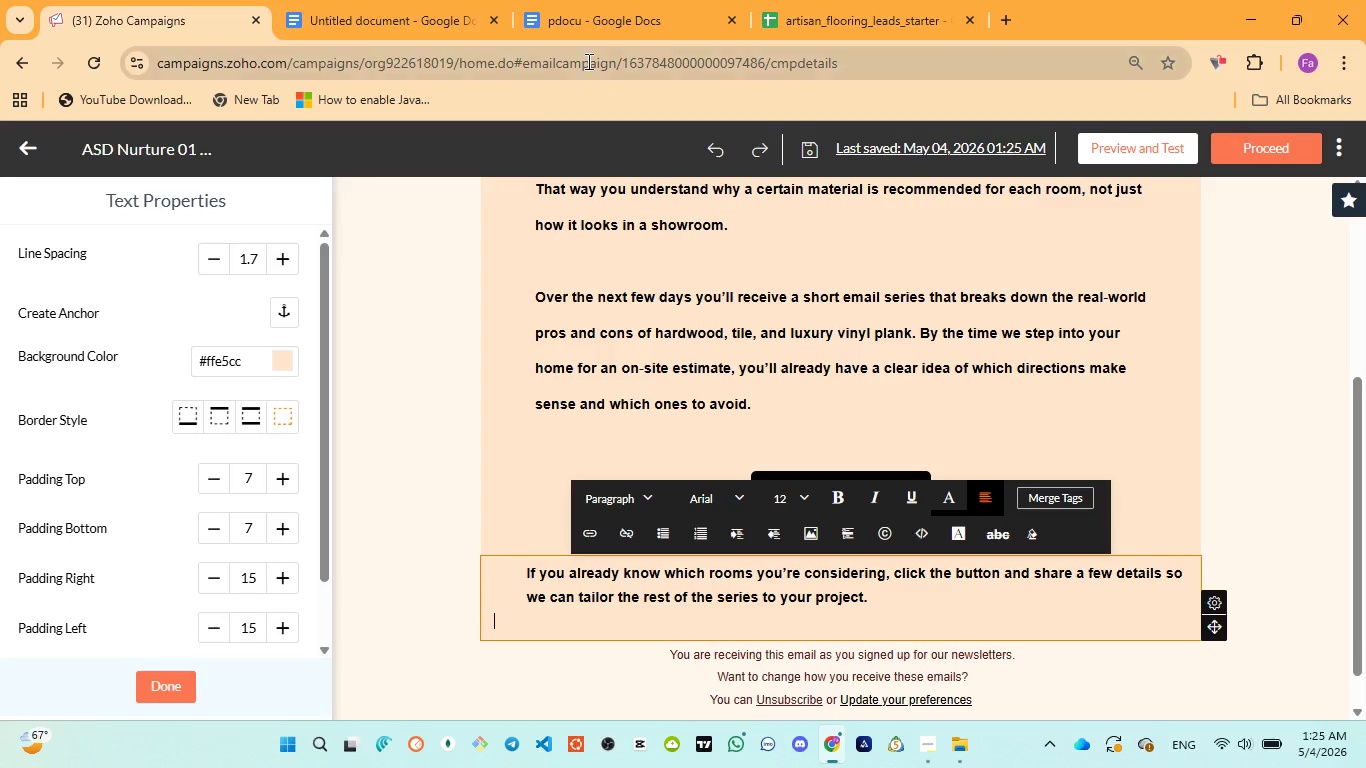 
left_click([565, 19])
 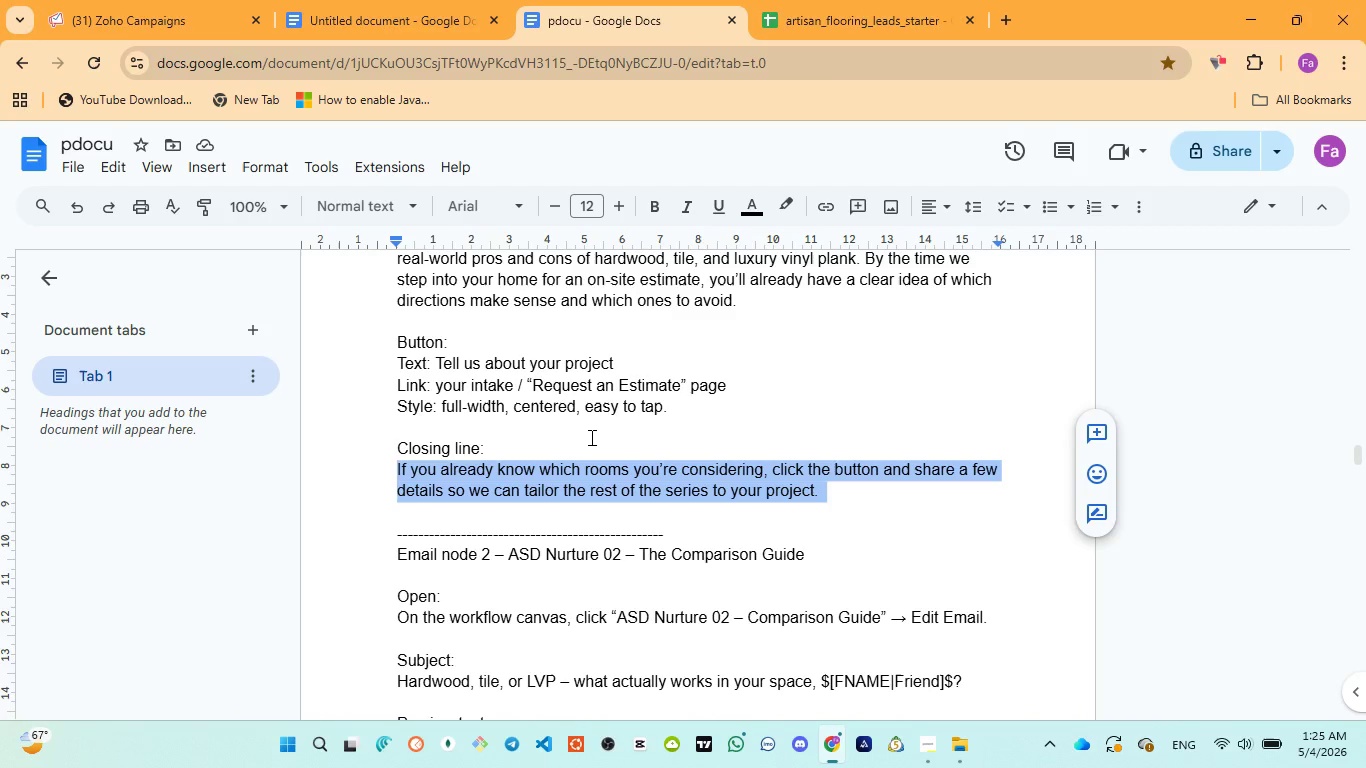 
scroll: coordinate [590, 437], scroll_direction: down, amount: 1.0
 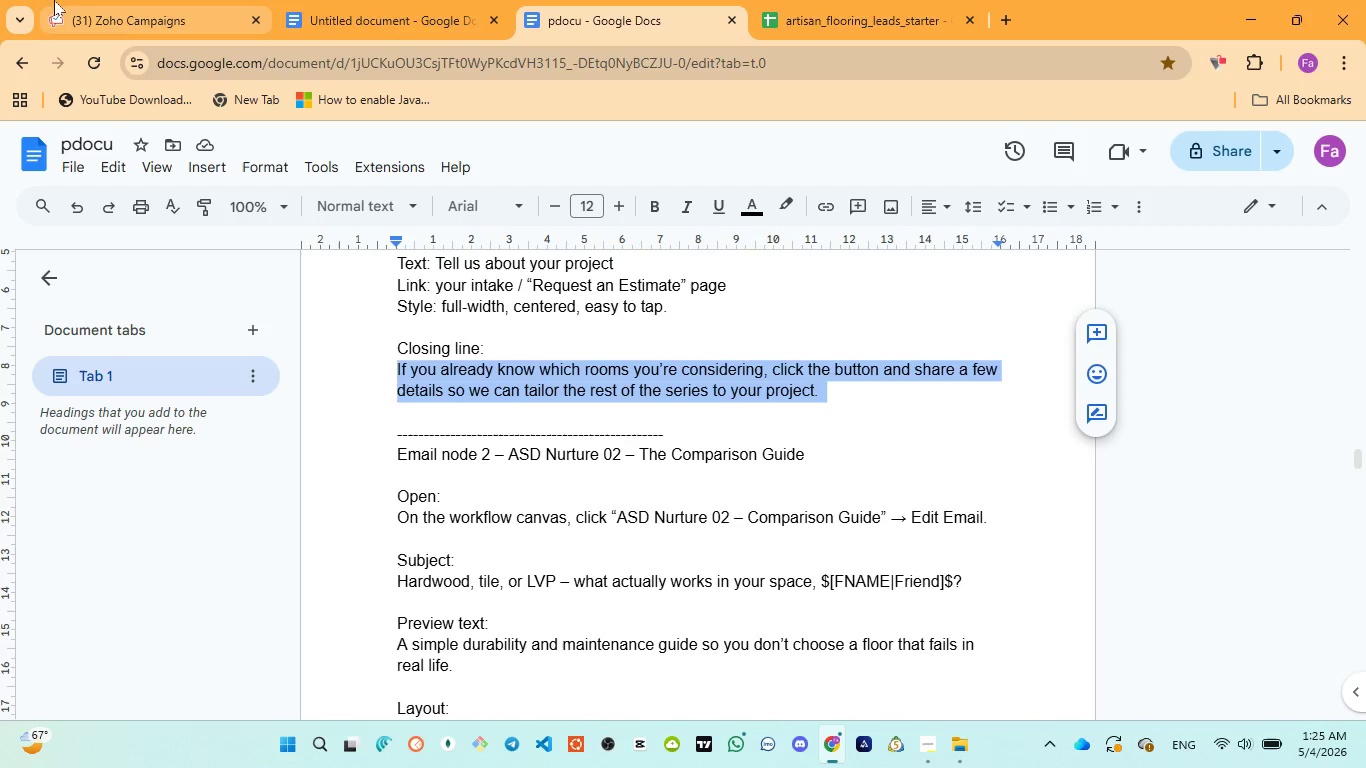 
left_click([70, 0])
 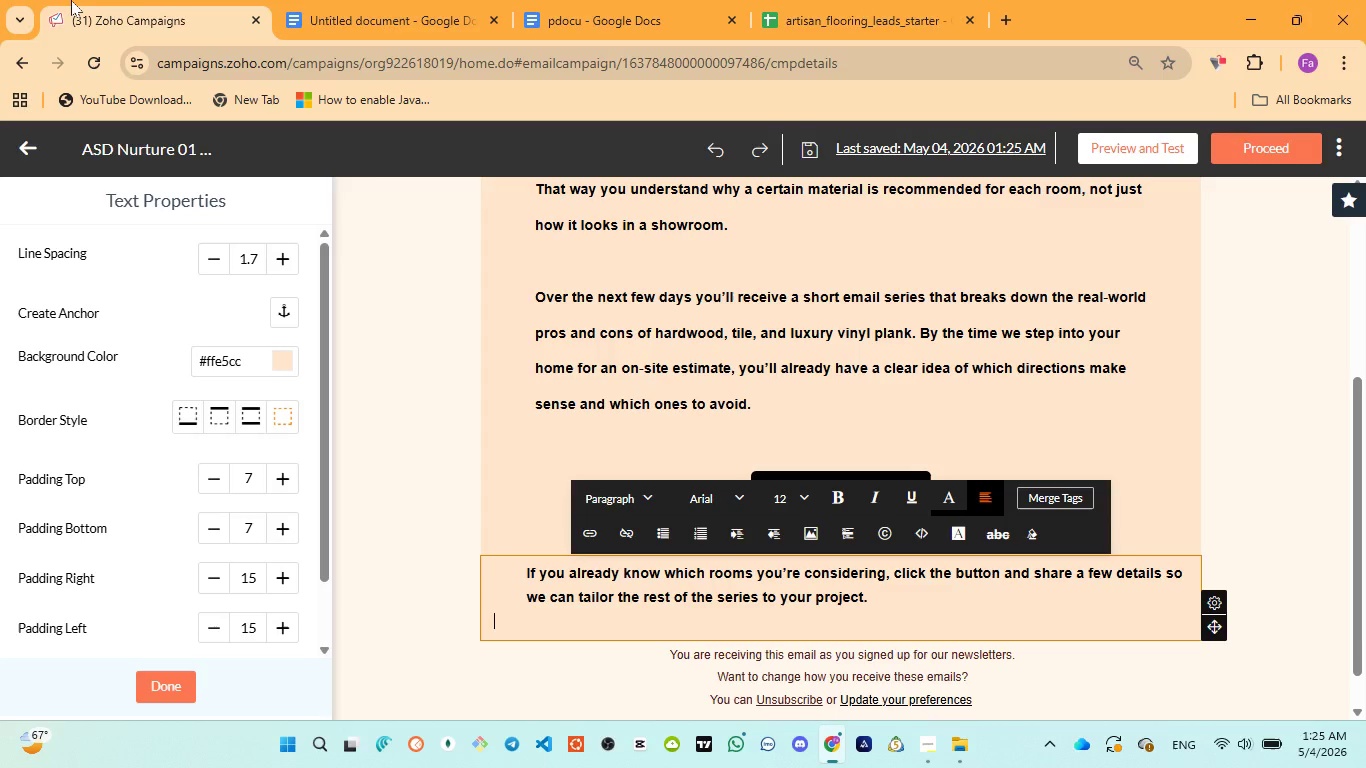 
wait(19.19)
 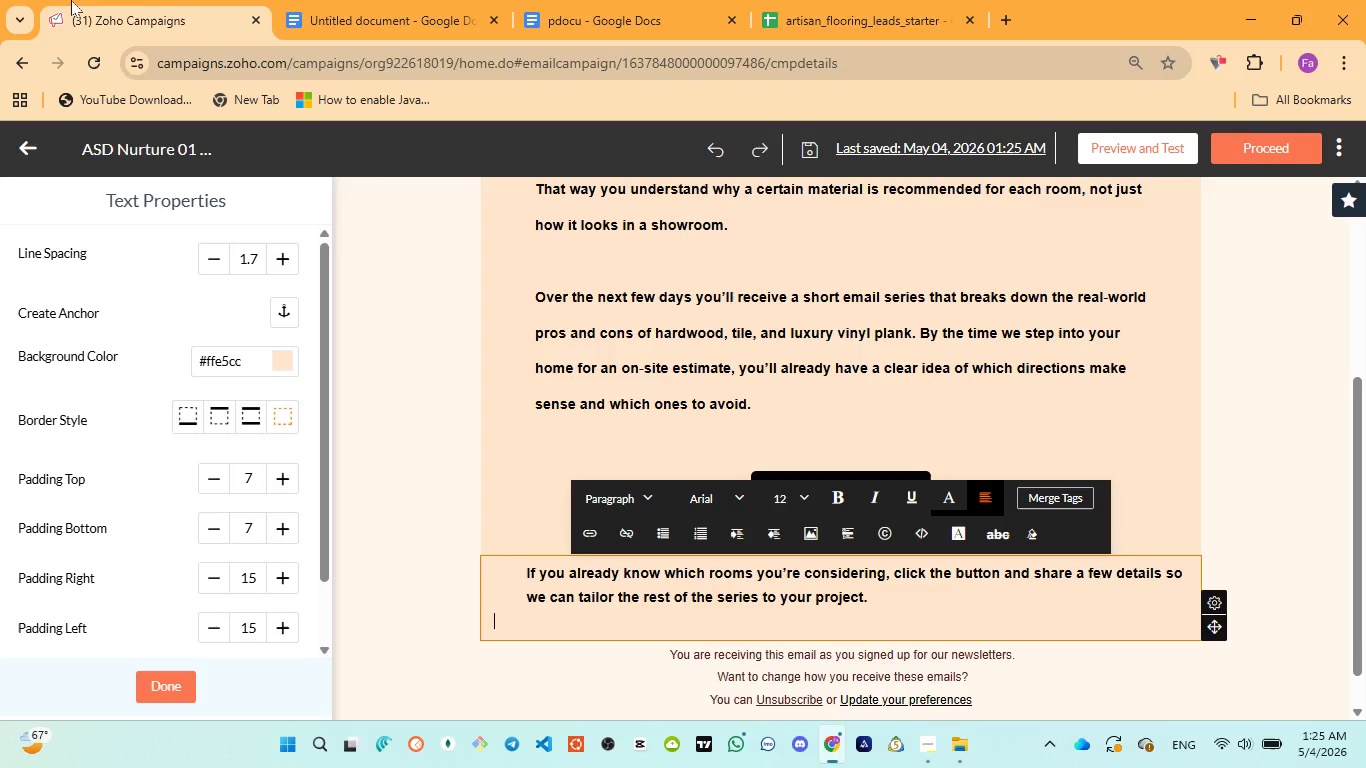 
left_click([71, 0])
 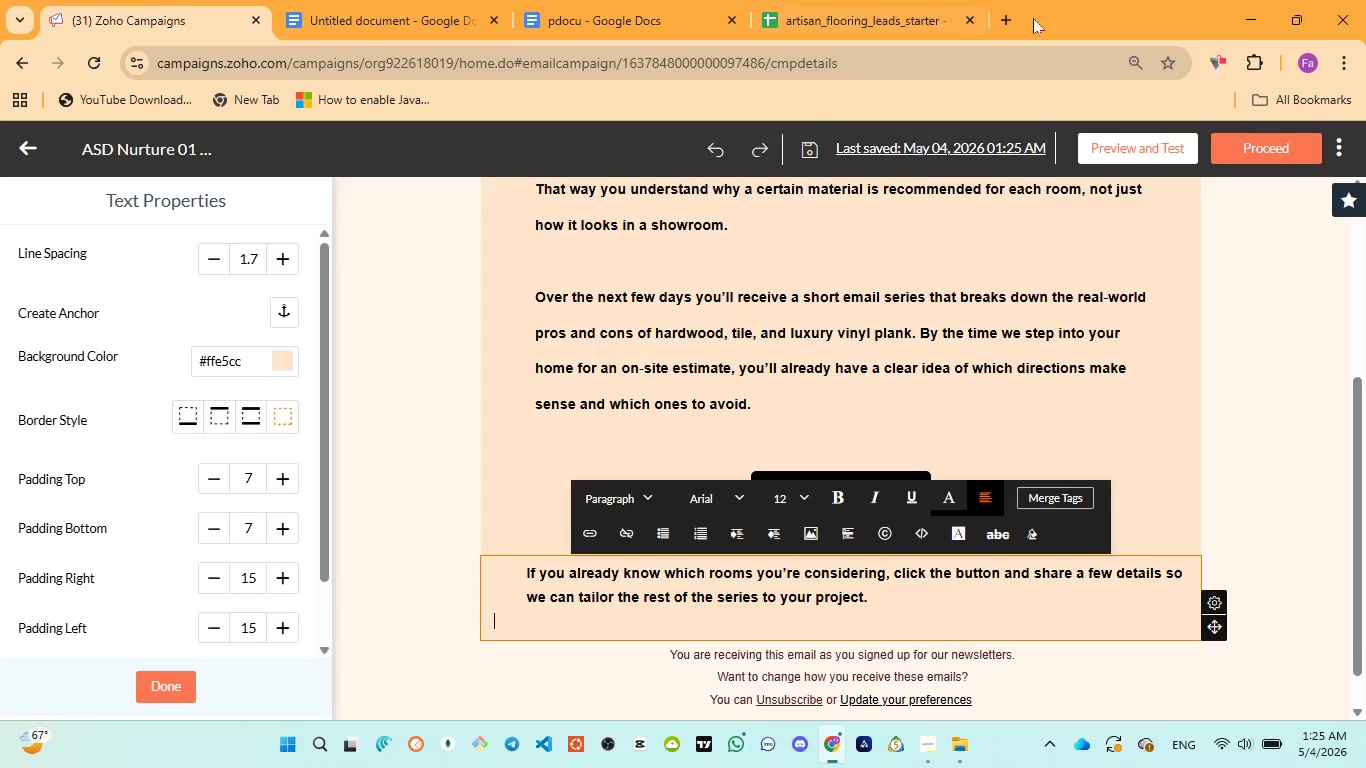 
left_click([574, 6])
 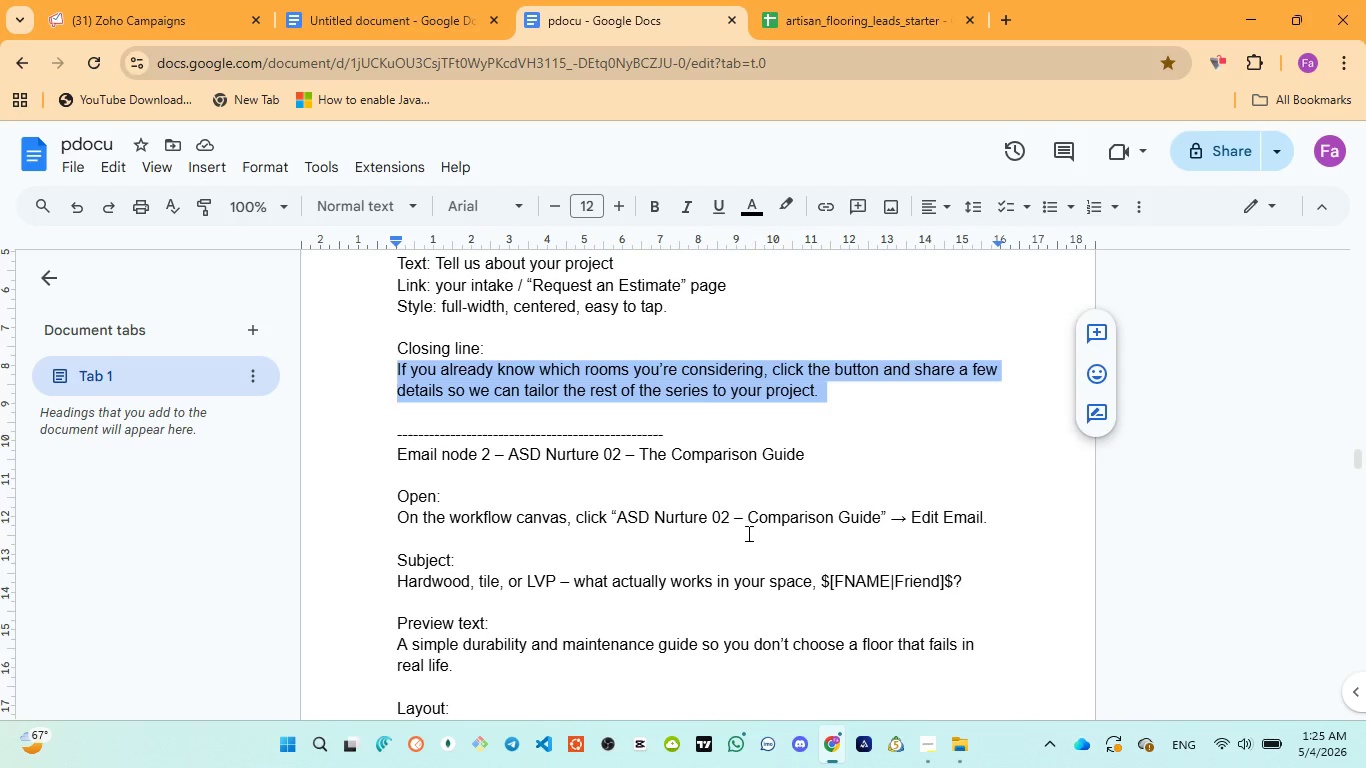 
scroll: coordinate [747, 533], scroll_direction: down, amount: 1.0
 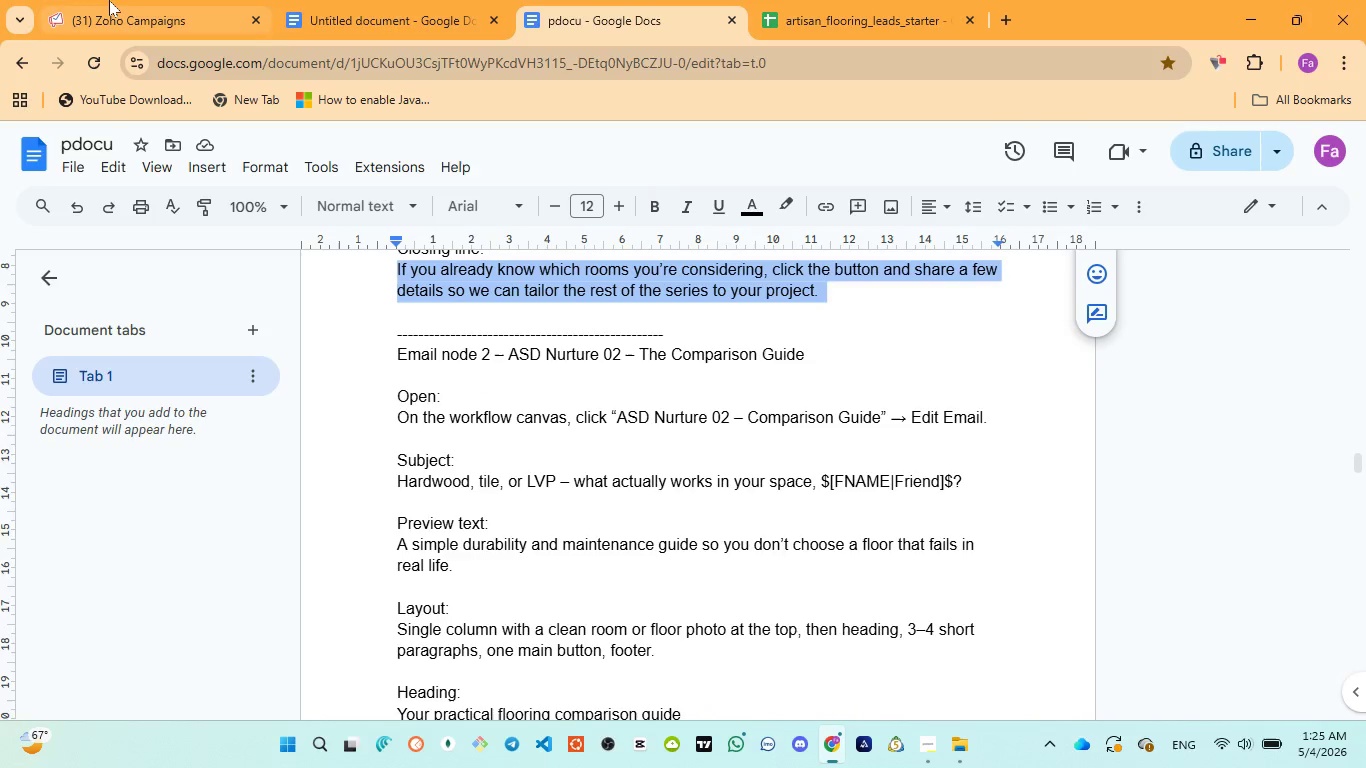 
left_click([106, 0])
 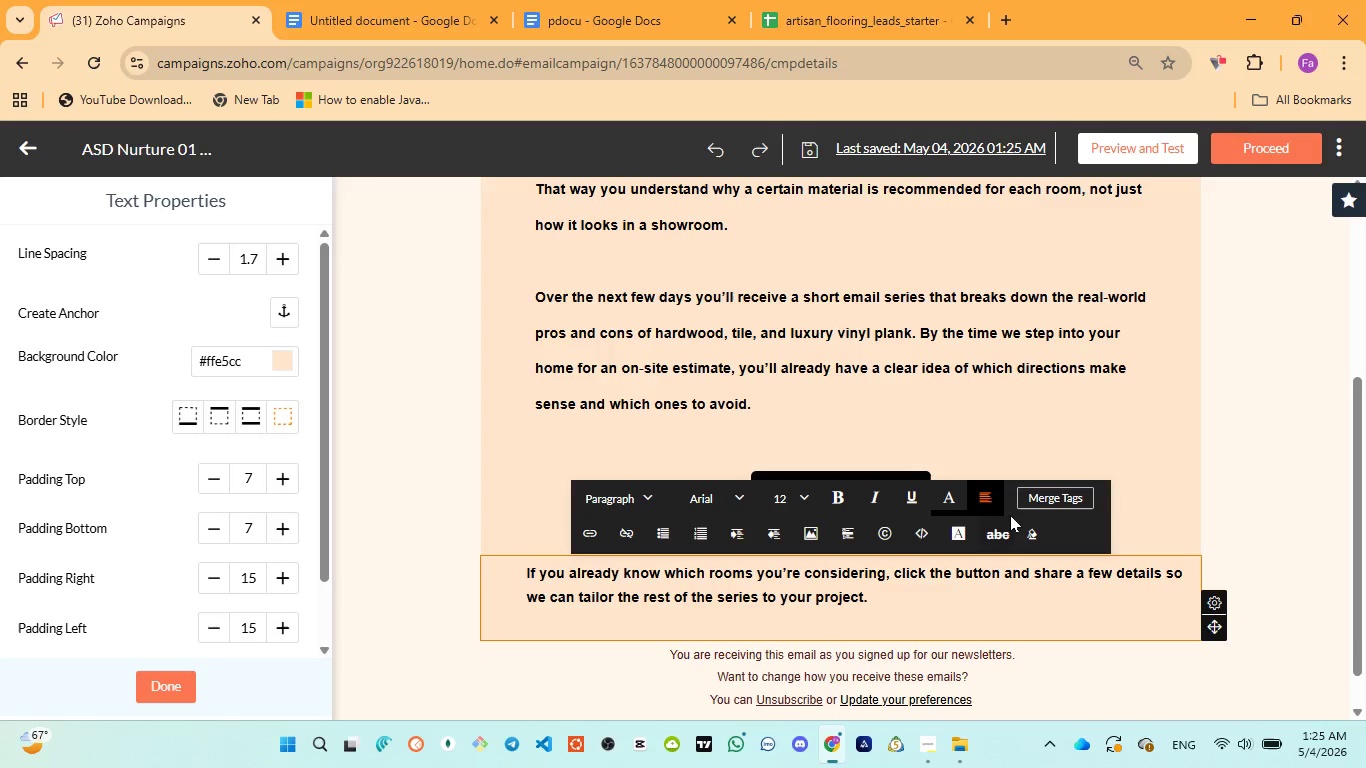 
scroll: coordinate [1010, 515], scroll_direction: none, amount: 0.0
 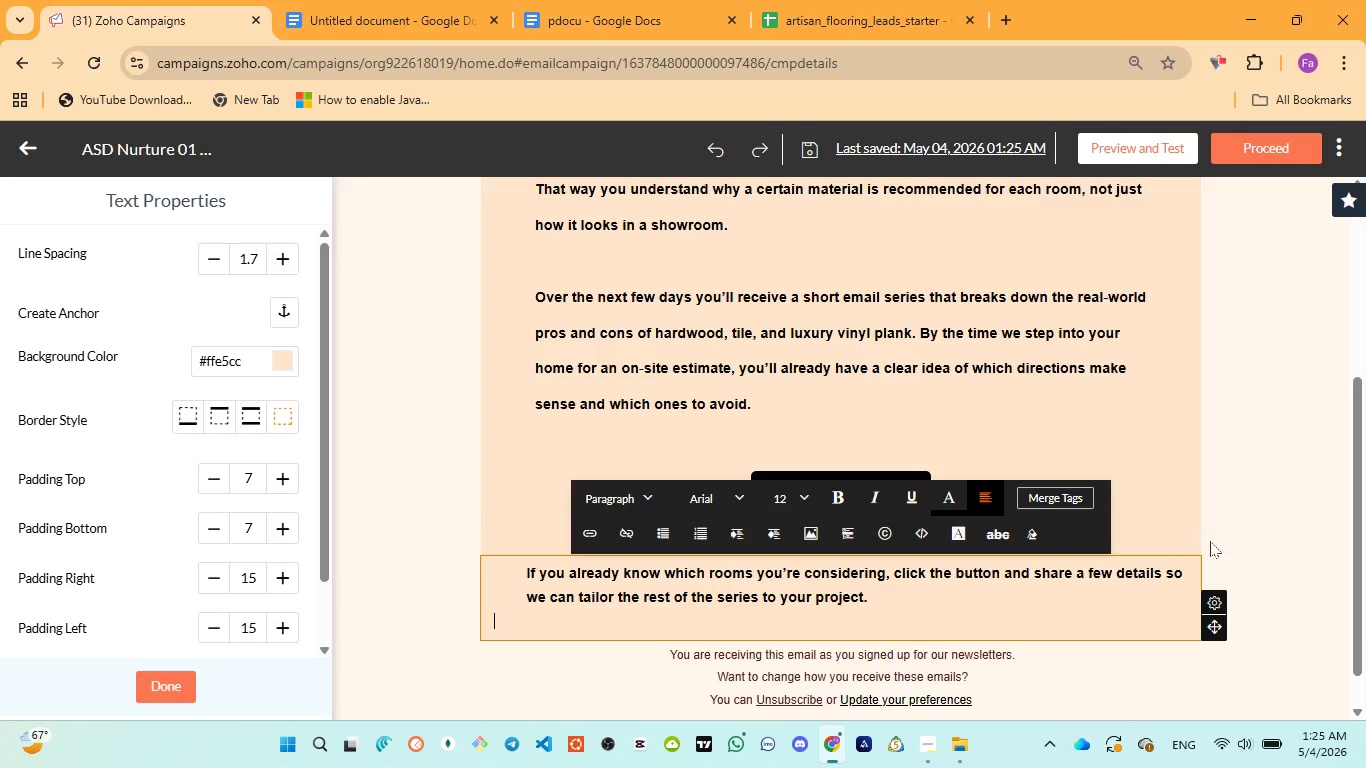 
left_click([1187, 528])
 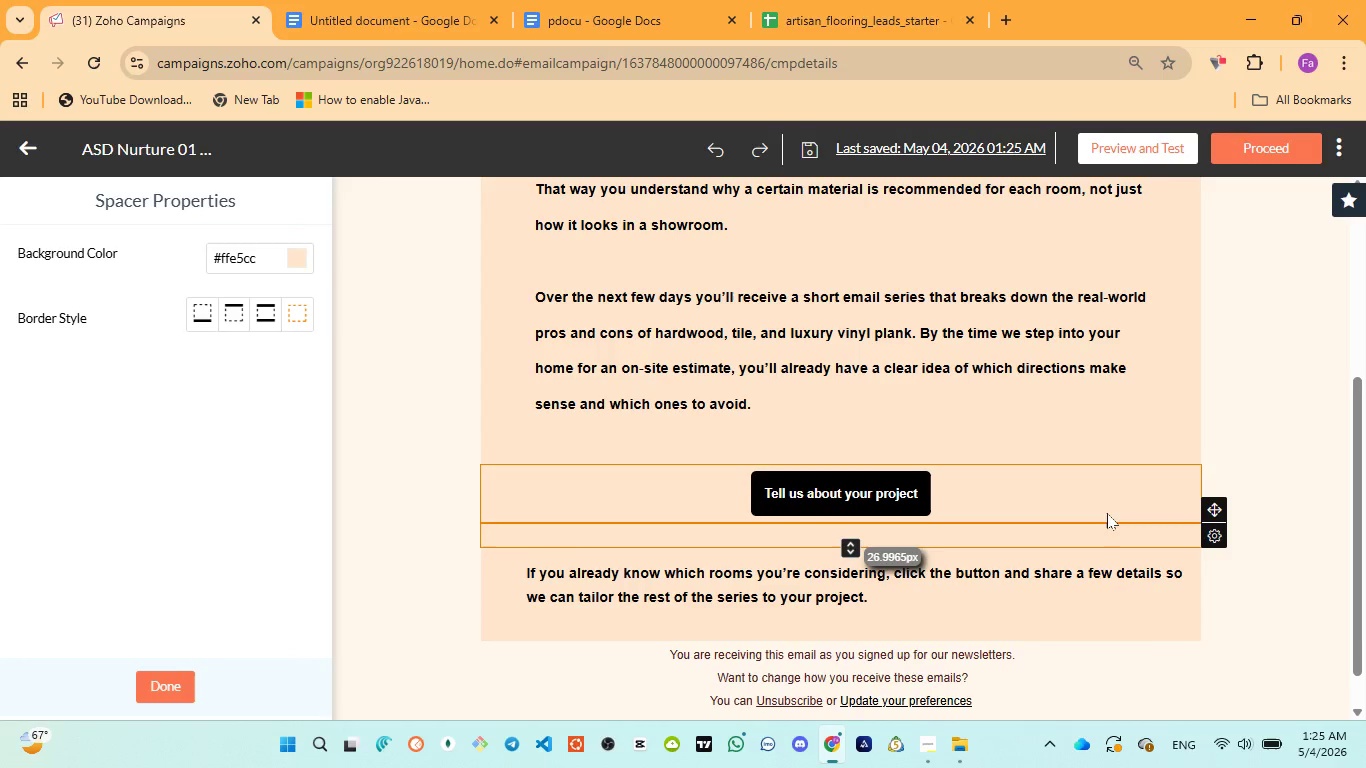 
scroll: coordinate [1107, 512], scroll_direction: up, amount: 3.0
 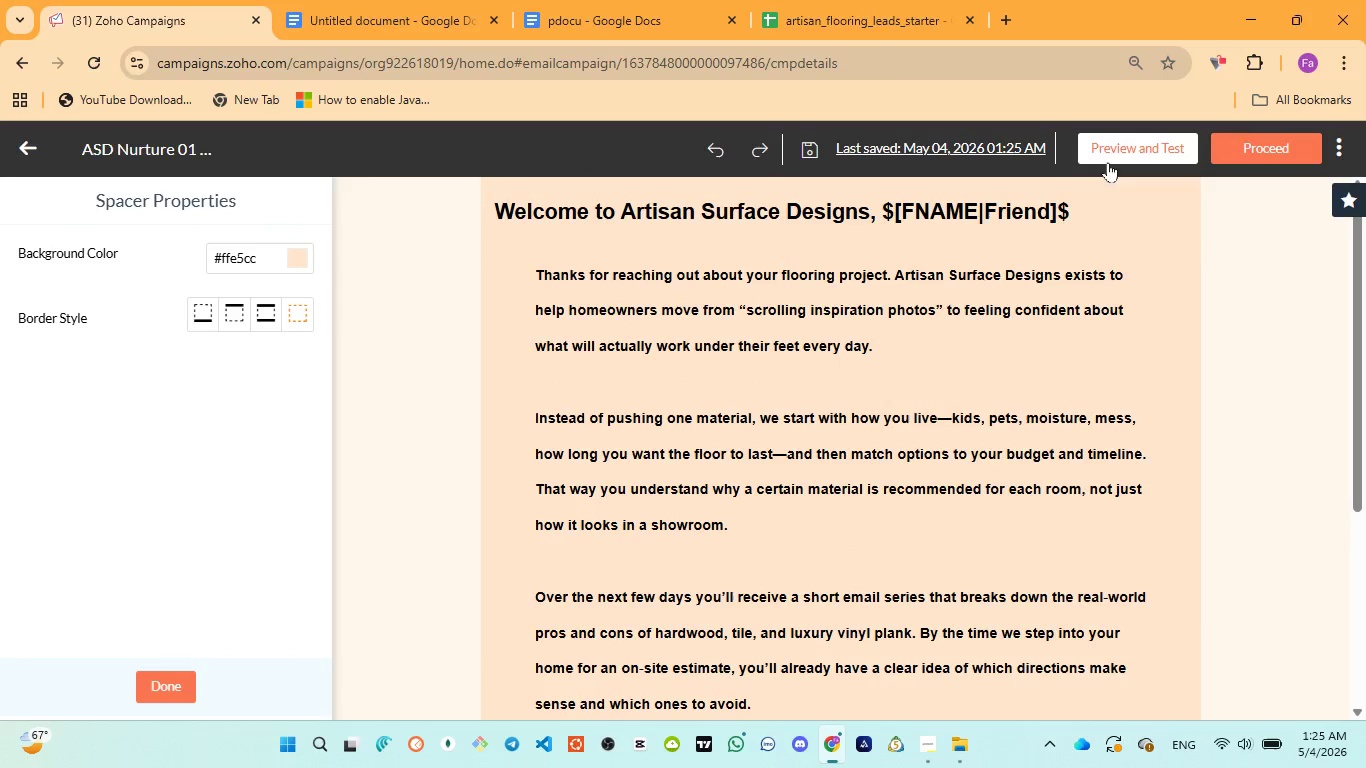 
left_click([1109, 144])
 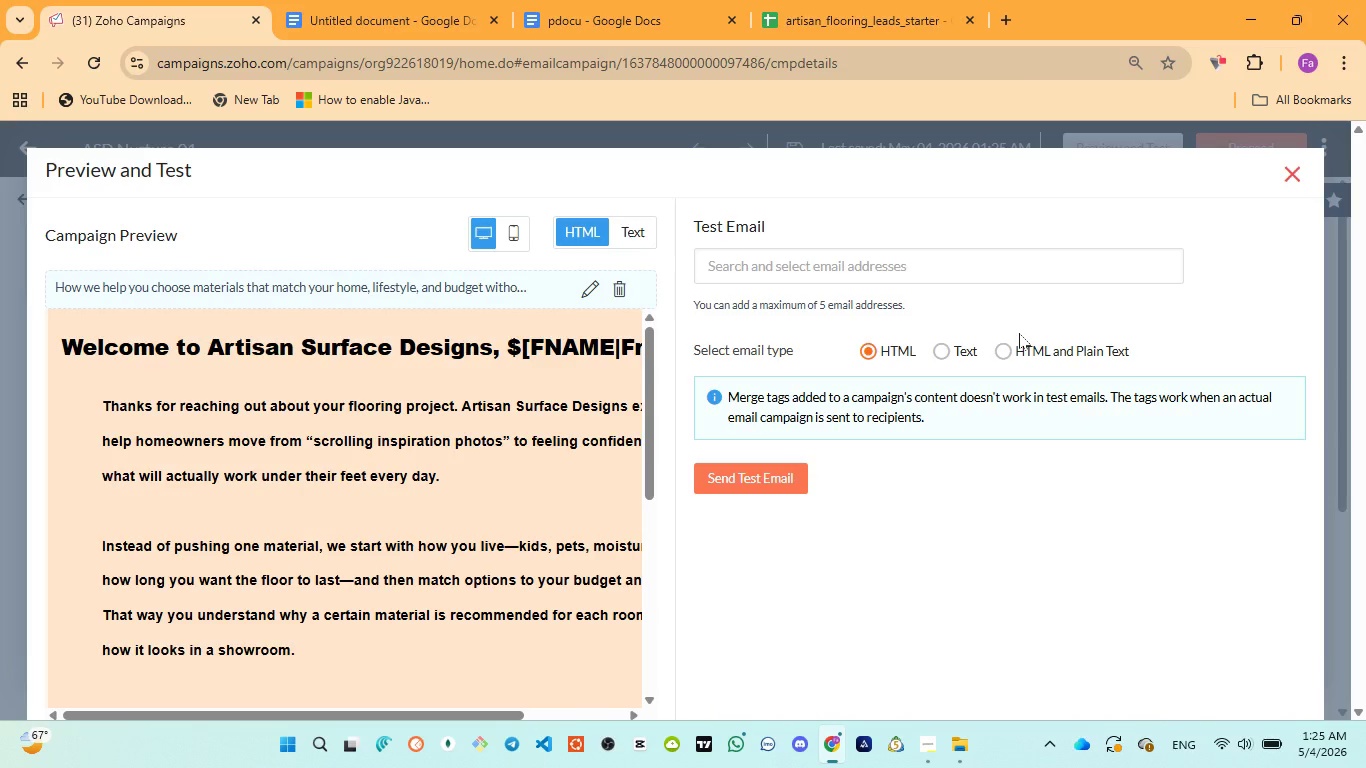 
wait(6.94)
 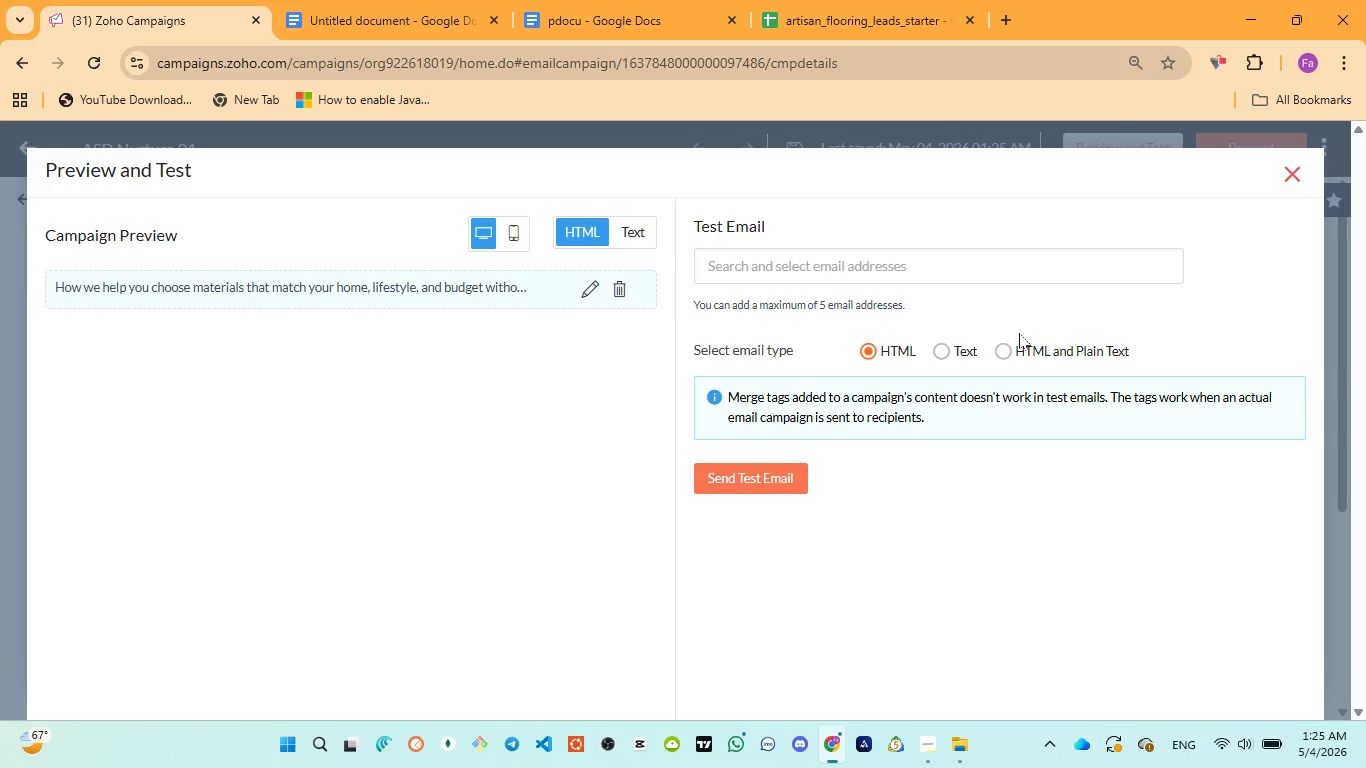 
scroll: coordinate [1019, 332], scroll_direction: up, amount: 1.0
 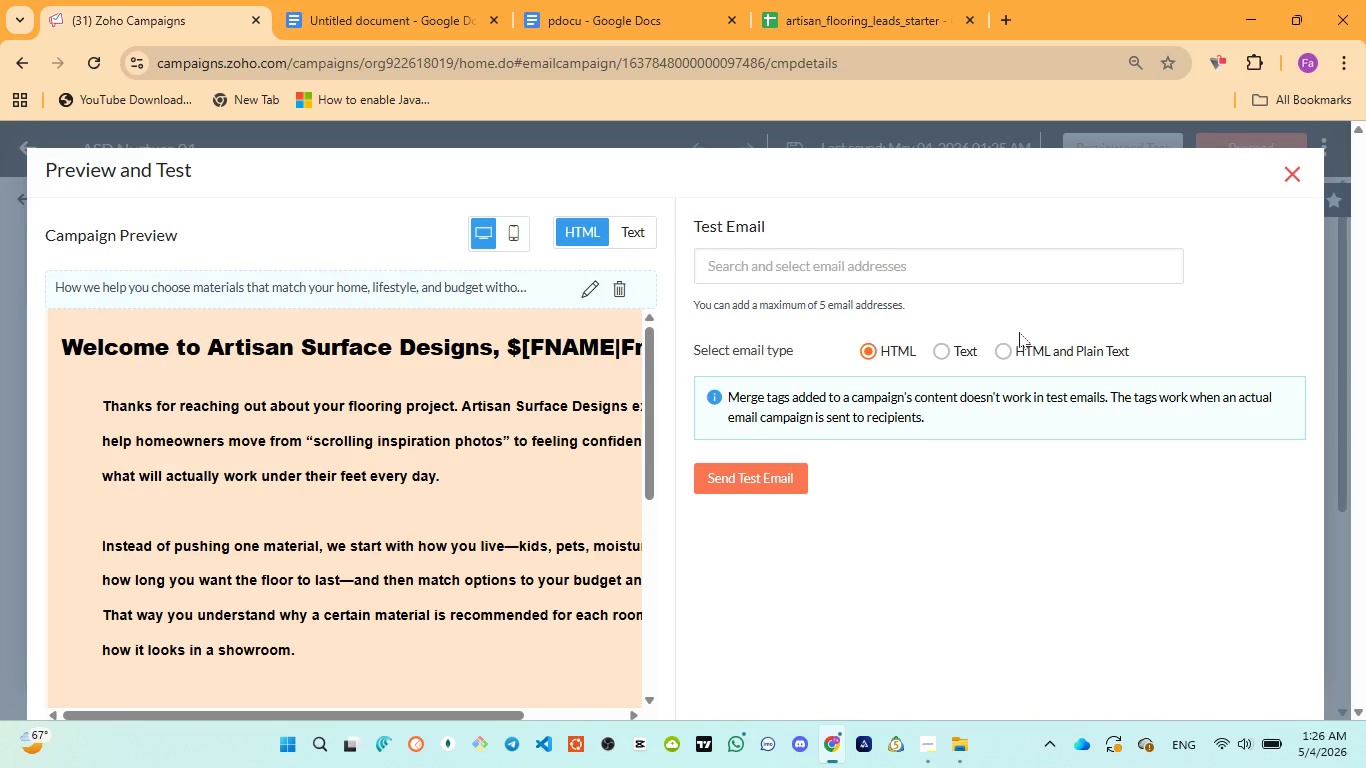 
wait(21.4)
 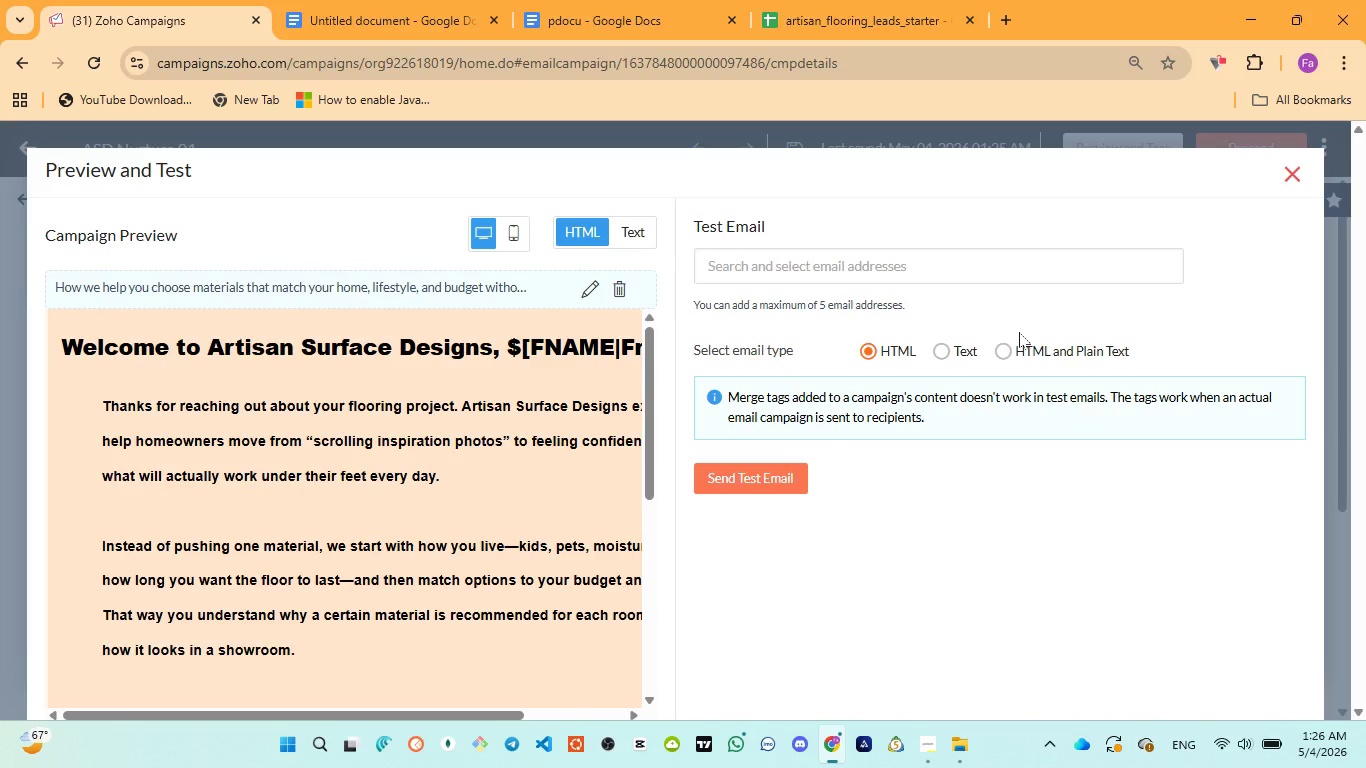 
scroll: coordinate [543, 444], scroll_direction: down, amount: 4.0
 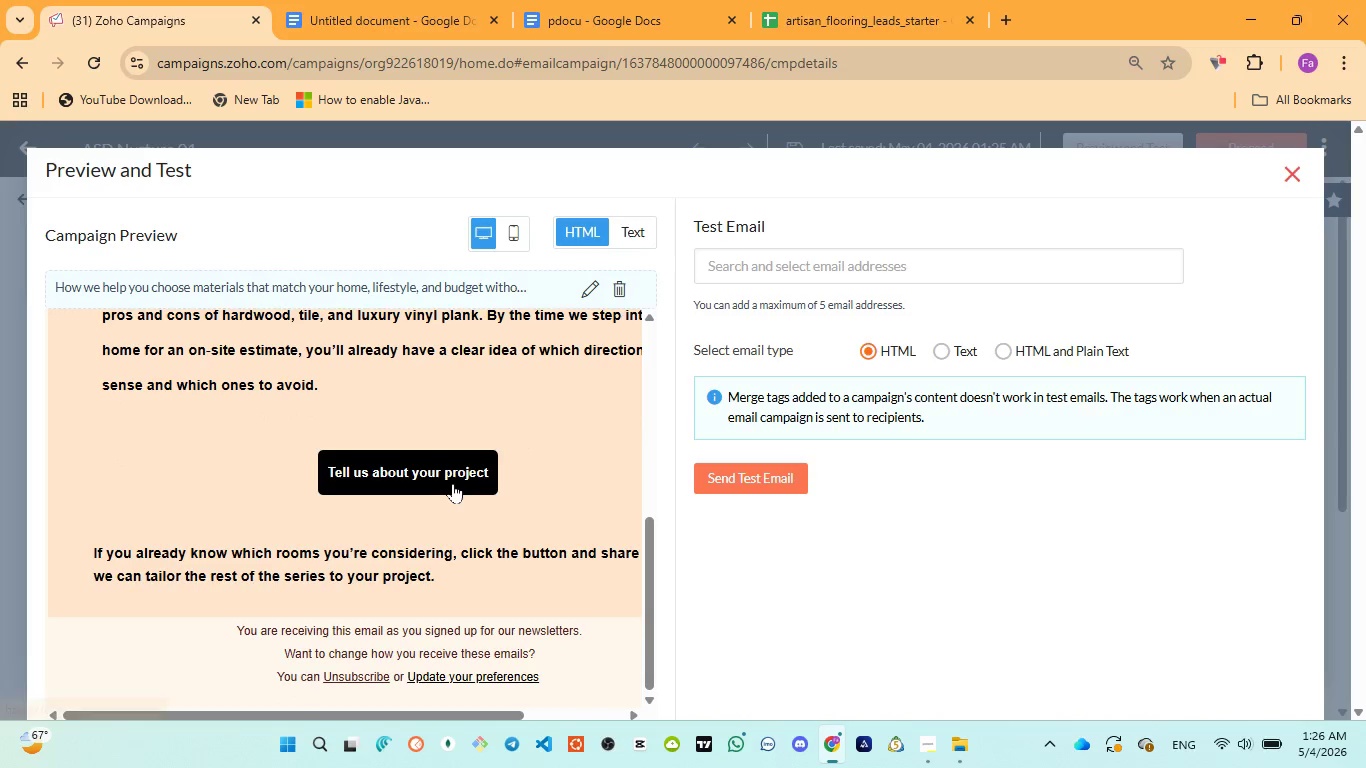 
left_click([453, 483])
 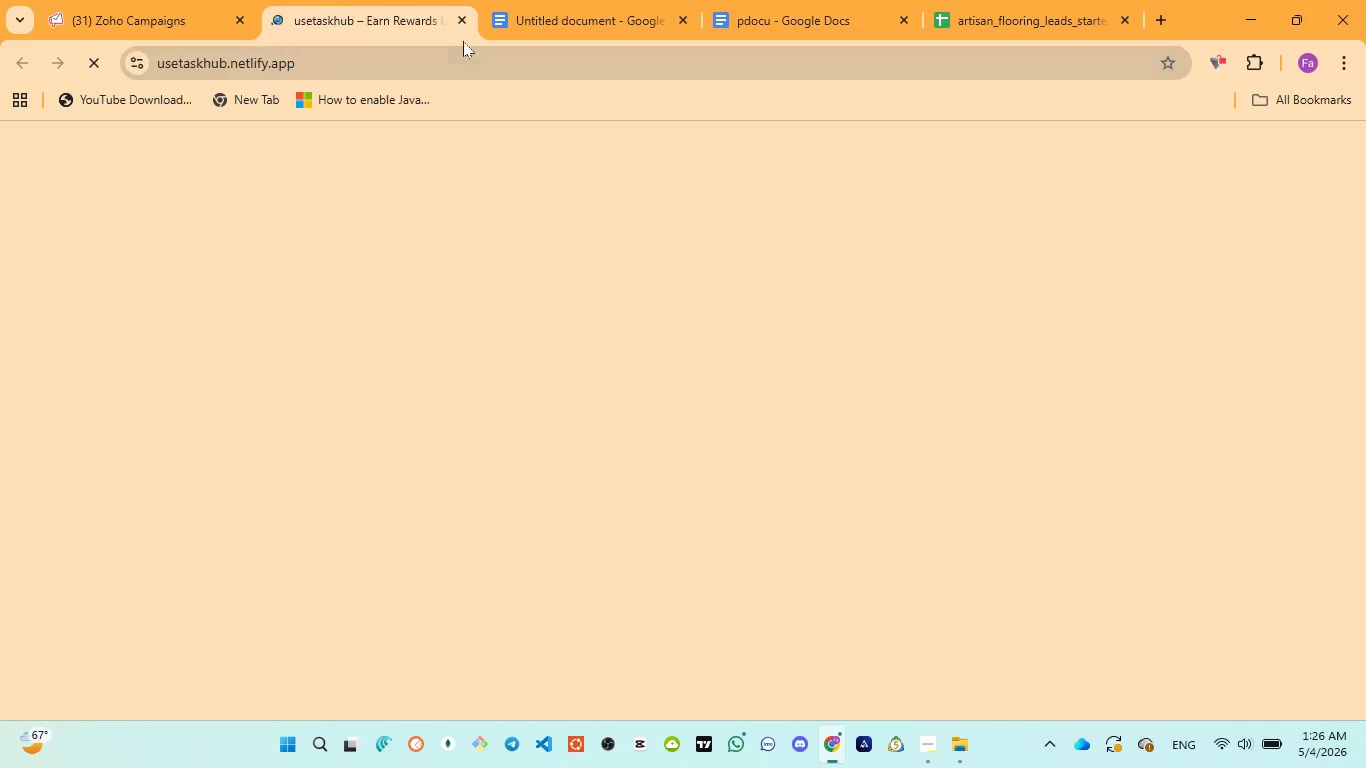 
left_click([459, 18])
 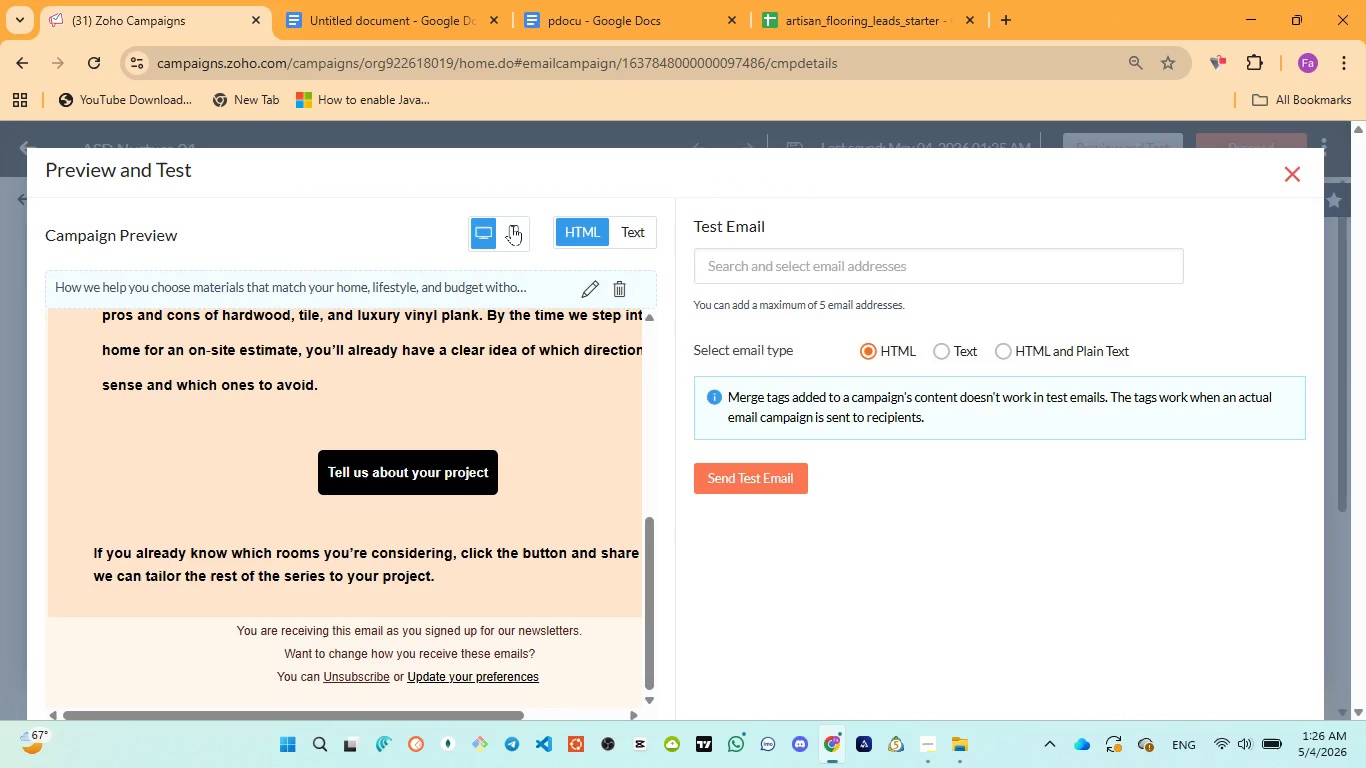 
left_click([515, 231])
 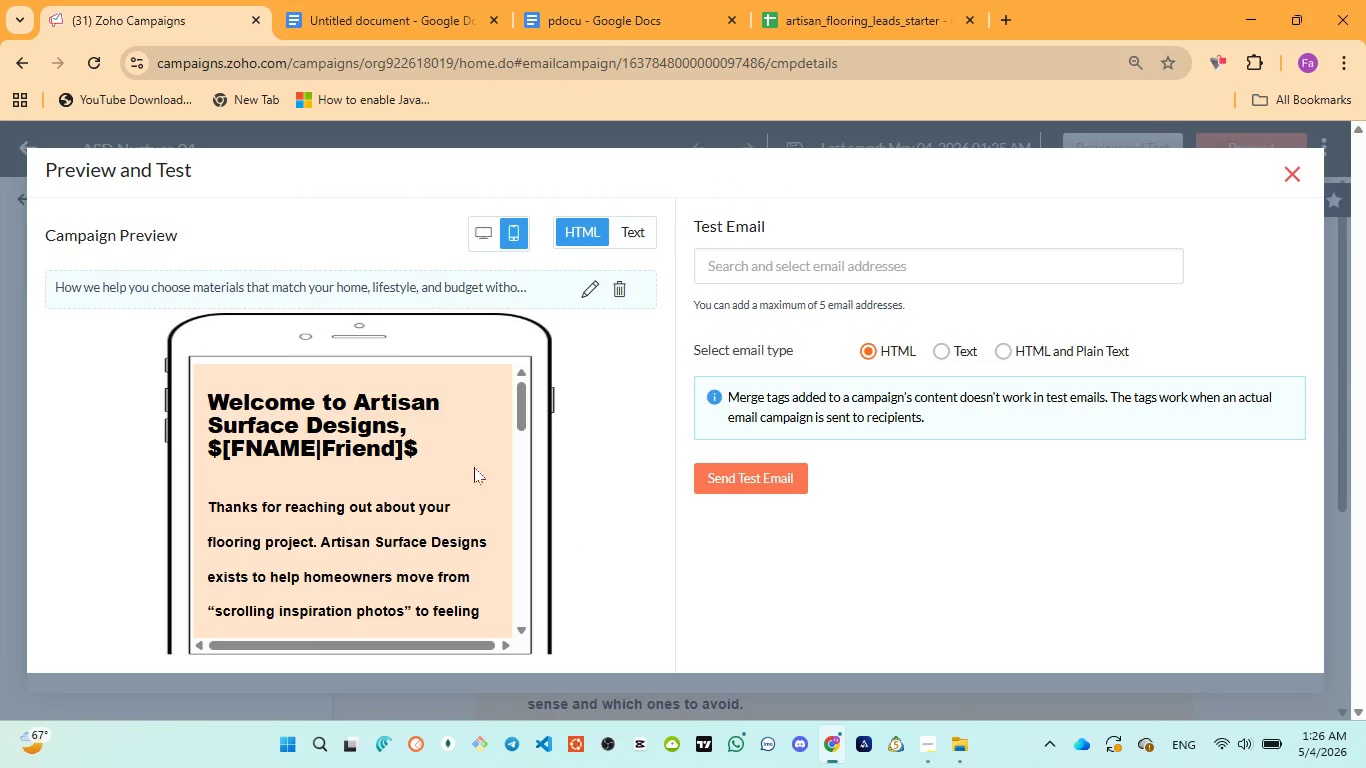 
scroll: coordinate [474, 468], scroll_direction: down, amount: 1.0
 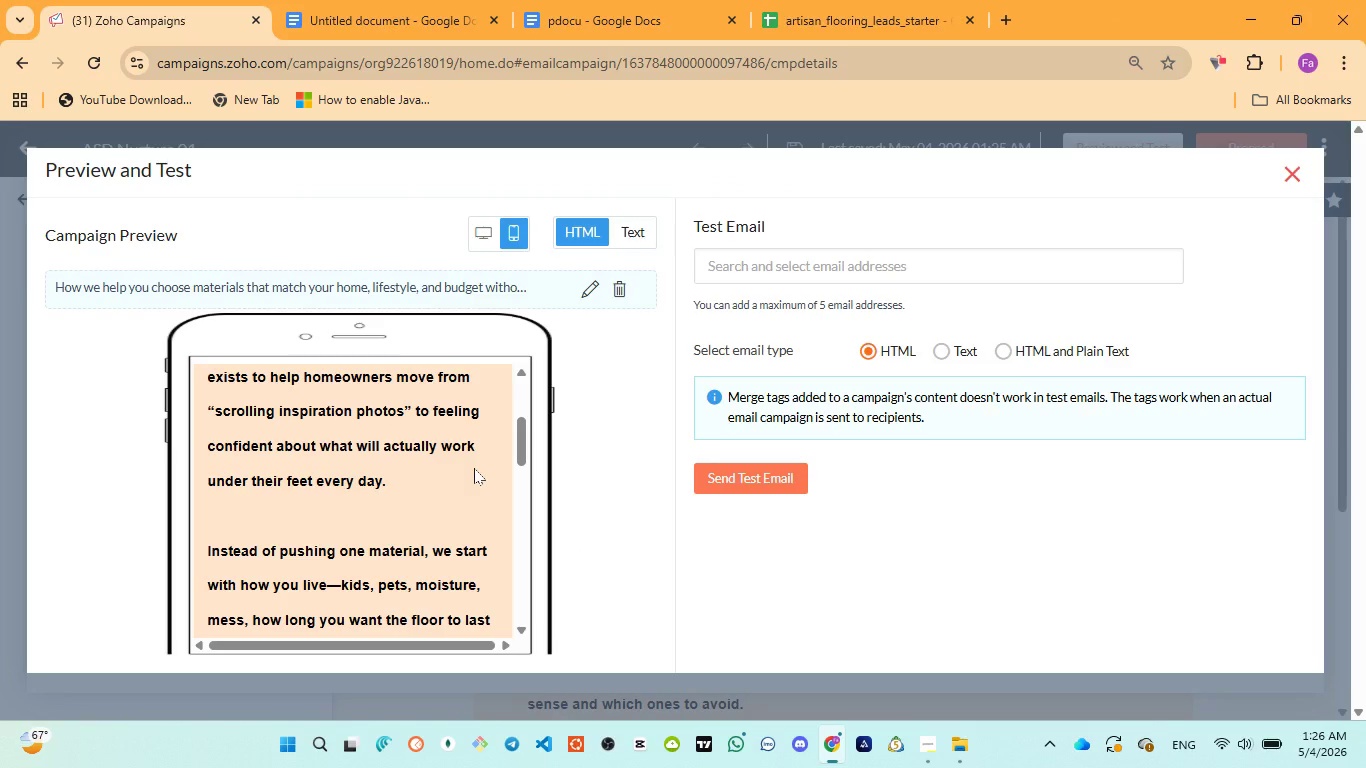 
wait(18.64)
 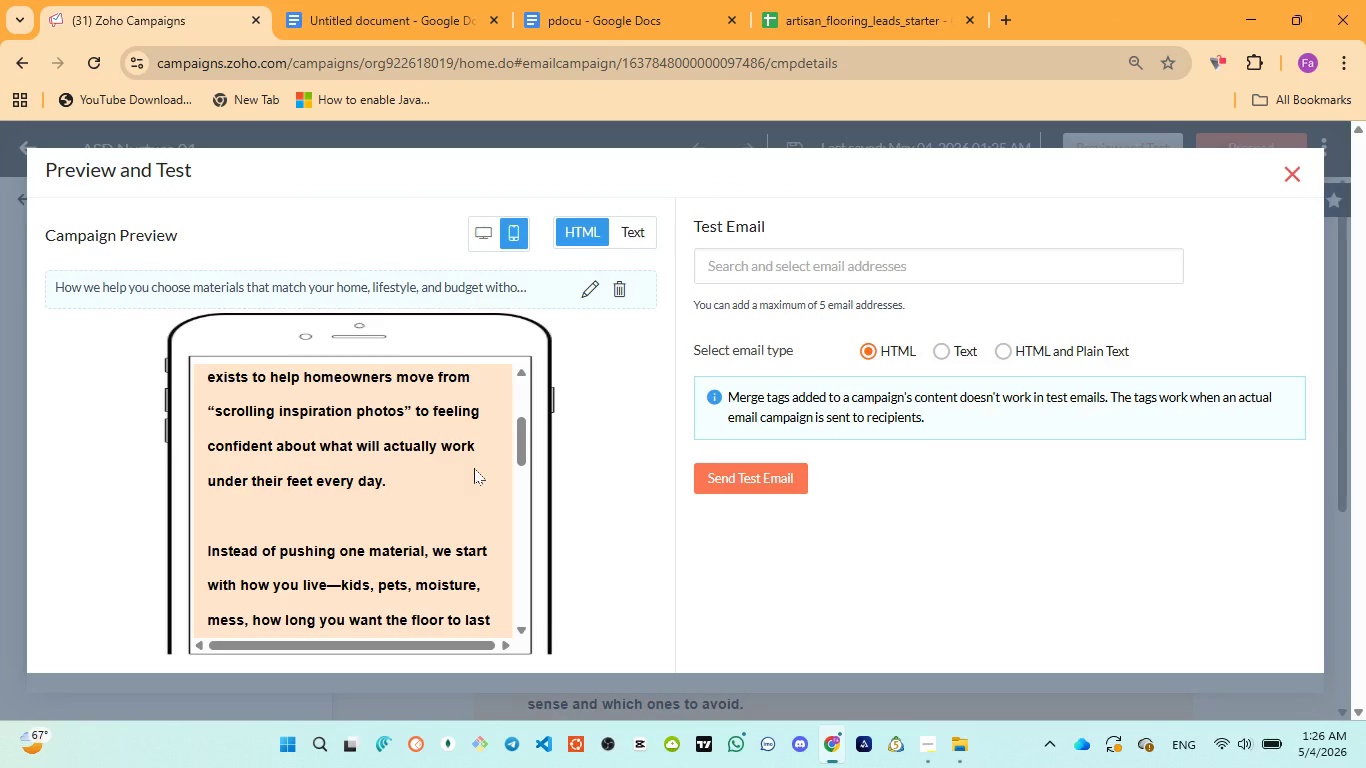 
scroll: coordinate [474, 467], scroll_direction: down, amount: 4.0
 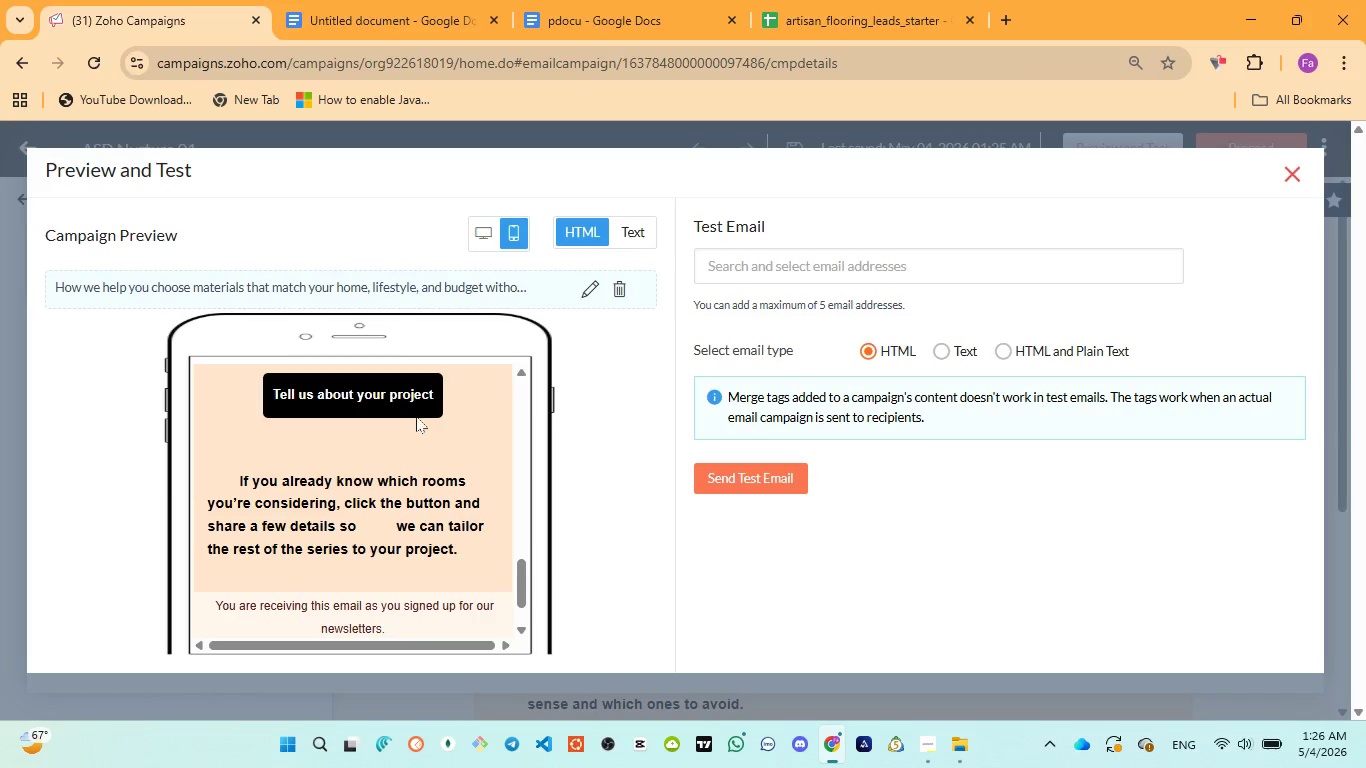 
left_click([412, 406])
 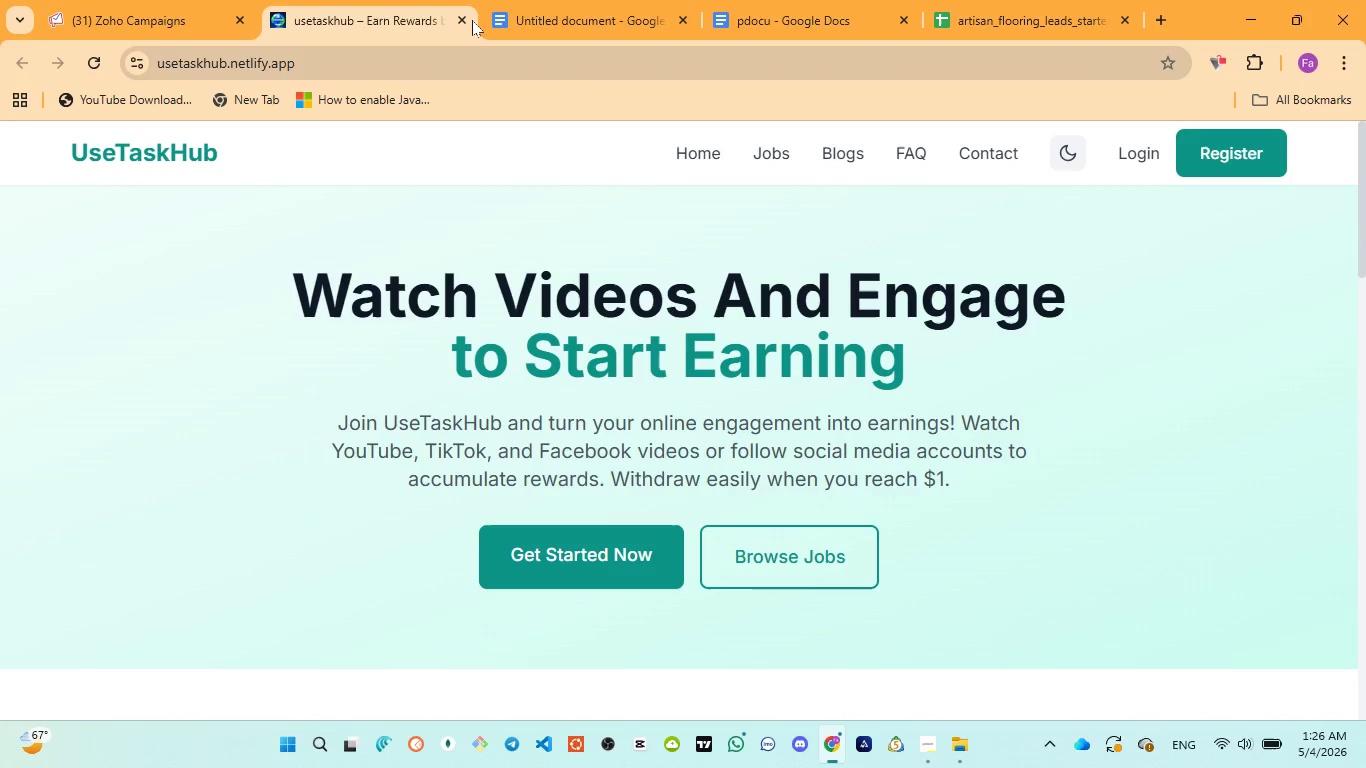 
left_click([471, 20])
 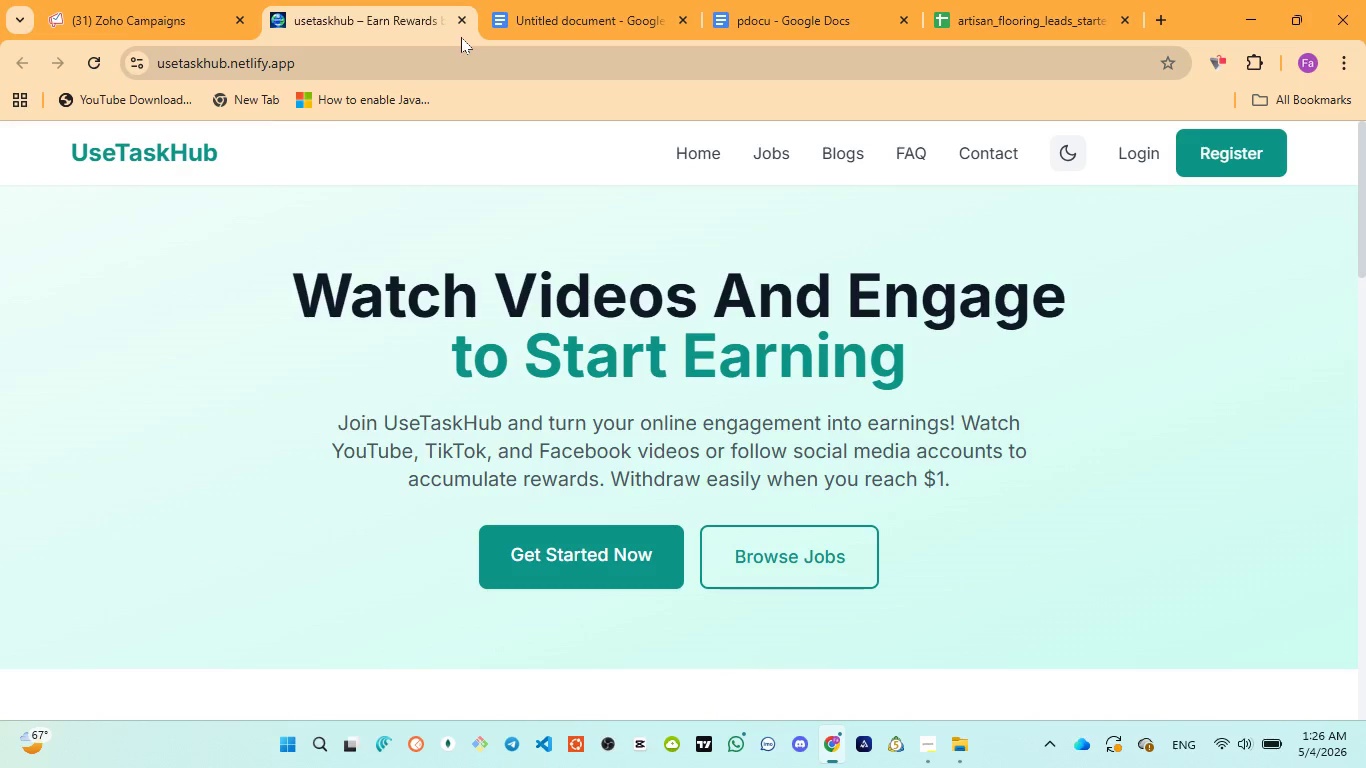 
left_click([460, 21])
 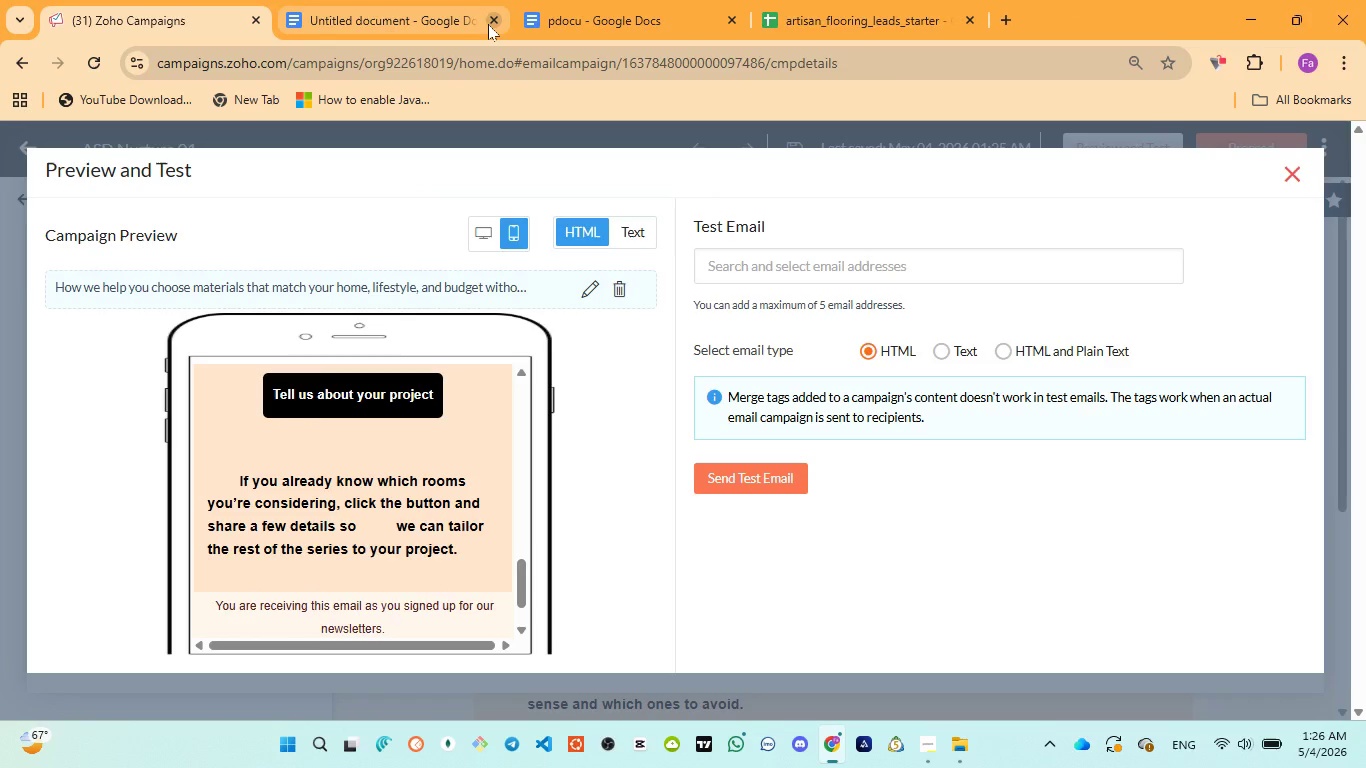 
left_click([489, 24])
 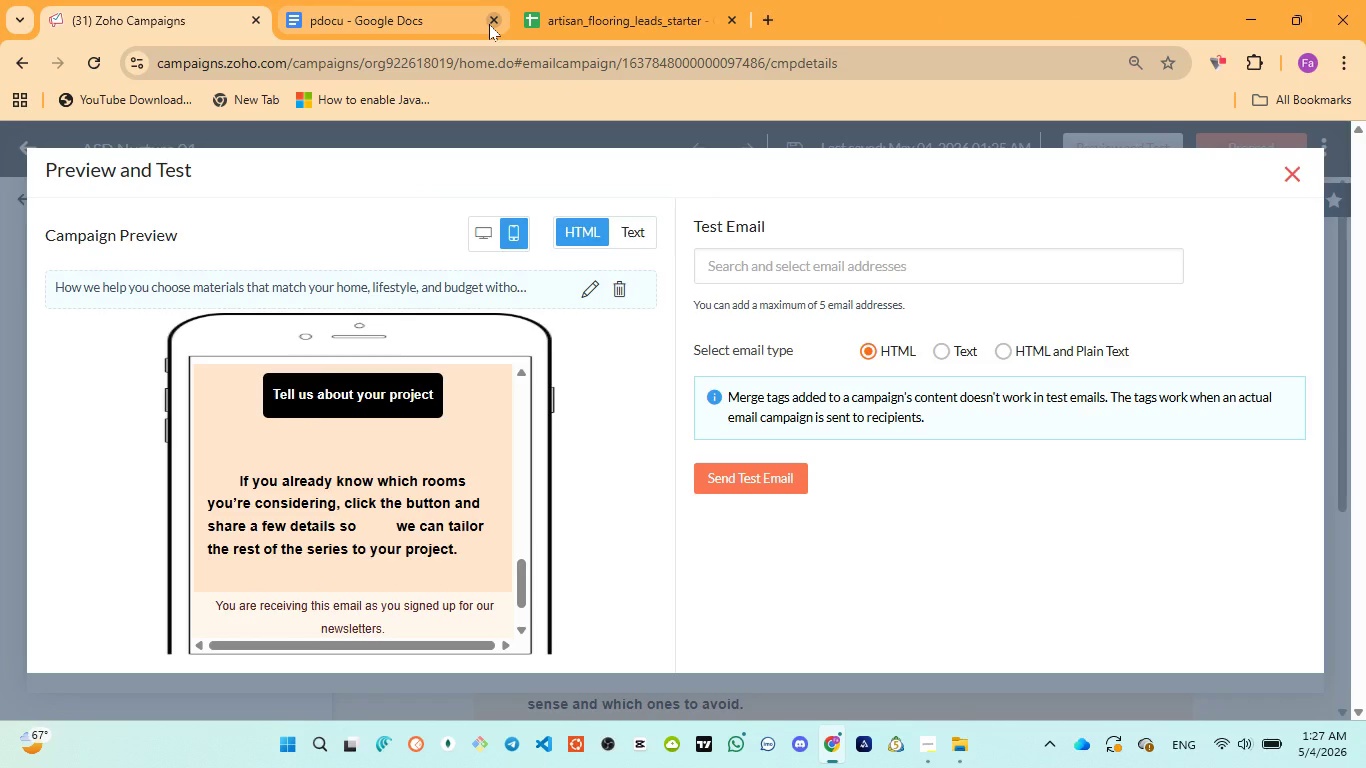 
wait(15.11)
 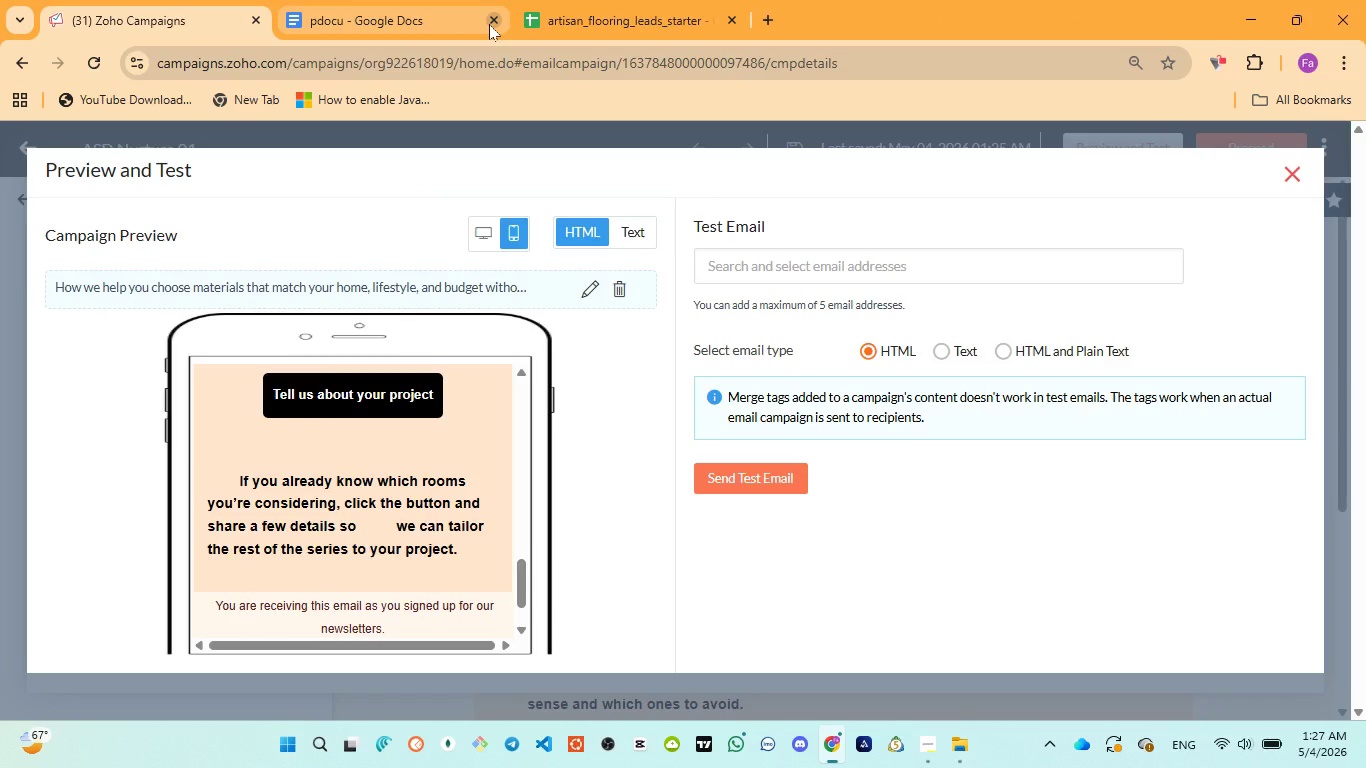 
left_click([410, 24])
 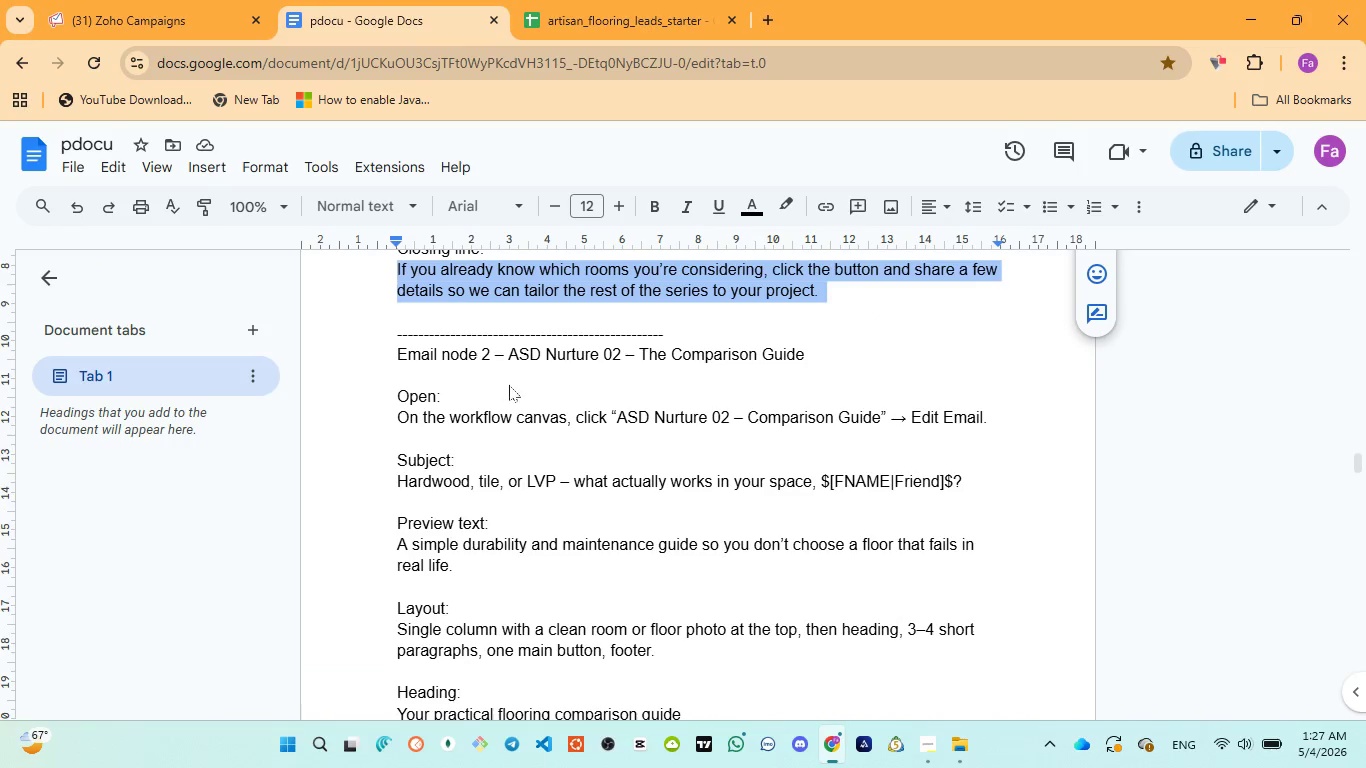 
scroll: coordinate [509, 385], scroll_direction: down, amount: 1.0
 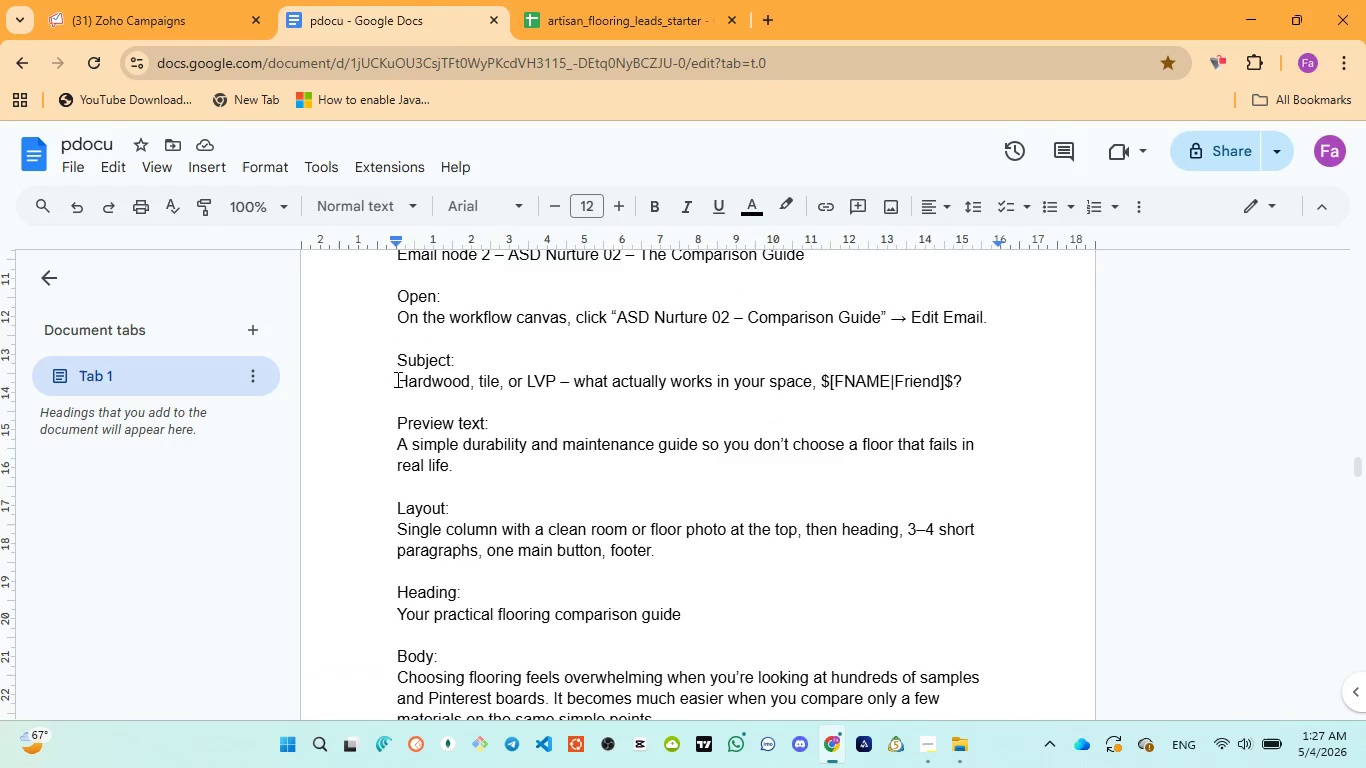 
left_click_drag(start_coordinate=[391, 383], to_coordinate=[972, 372])
 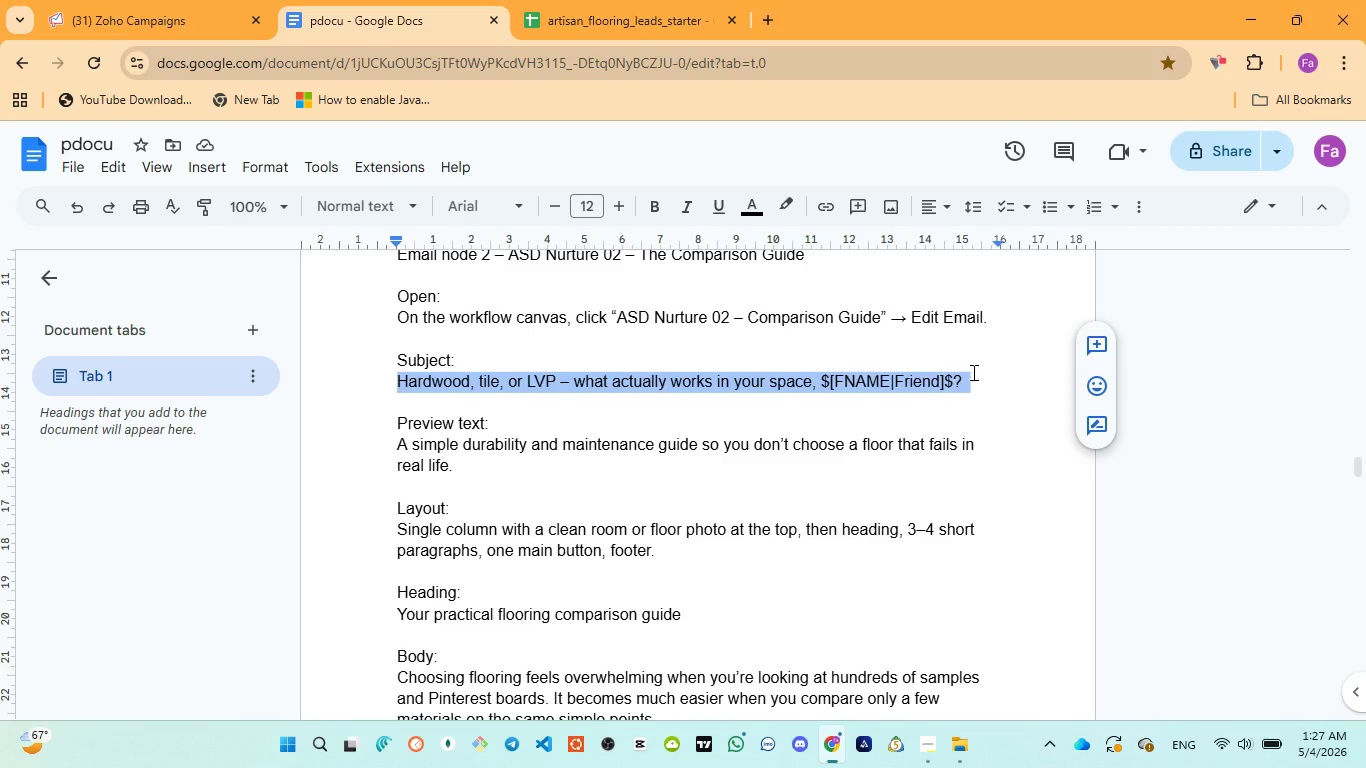 
key(Control+C)
 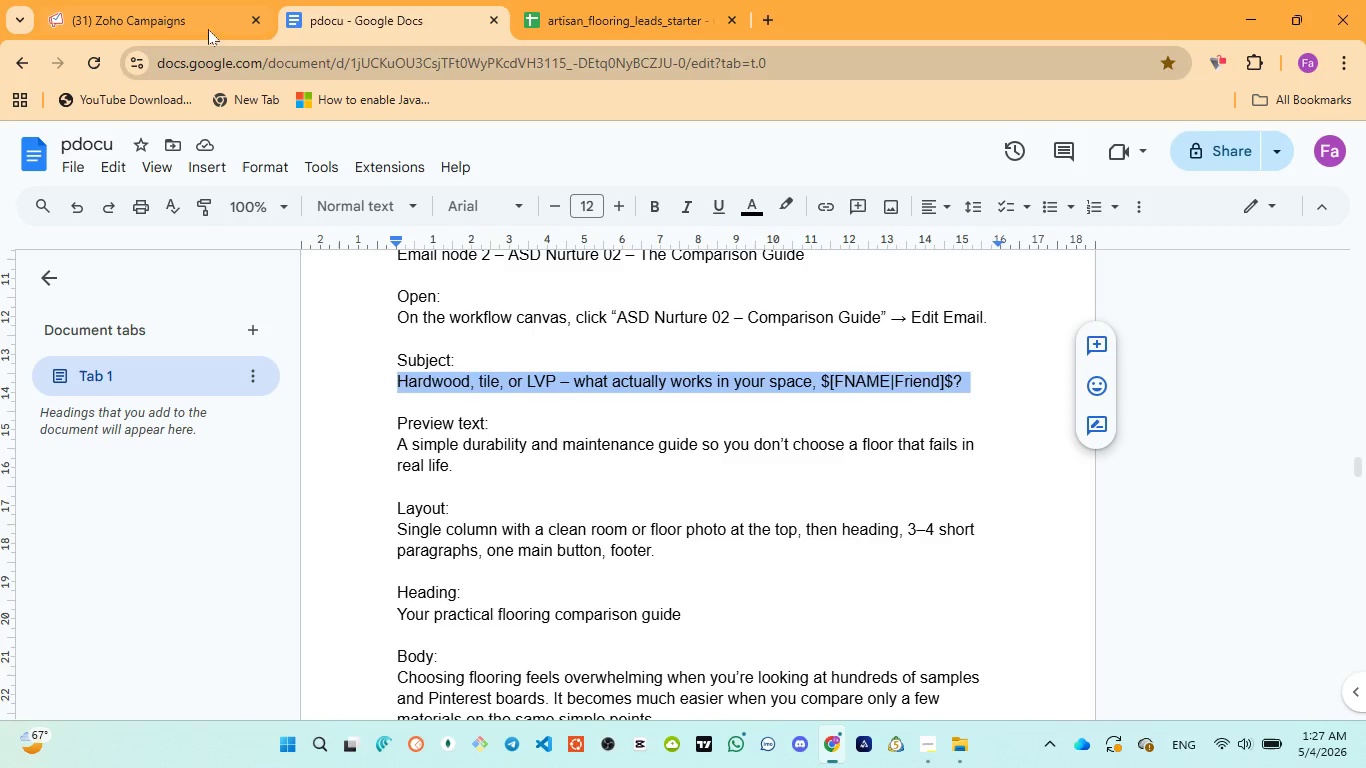 
left_click([196, 24])
 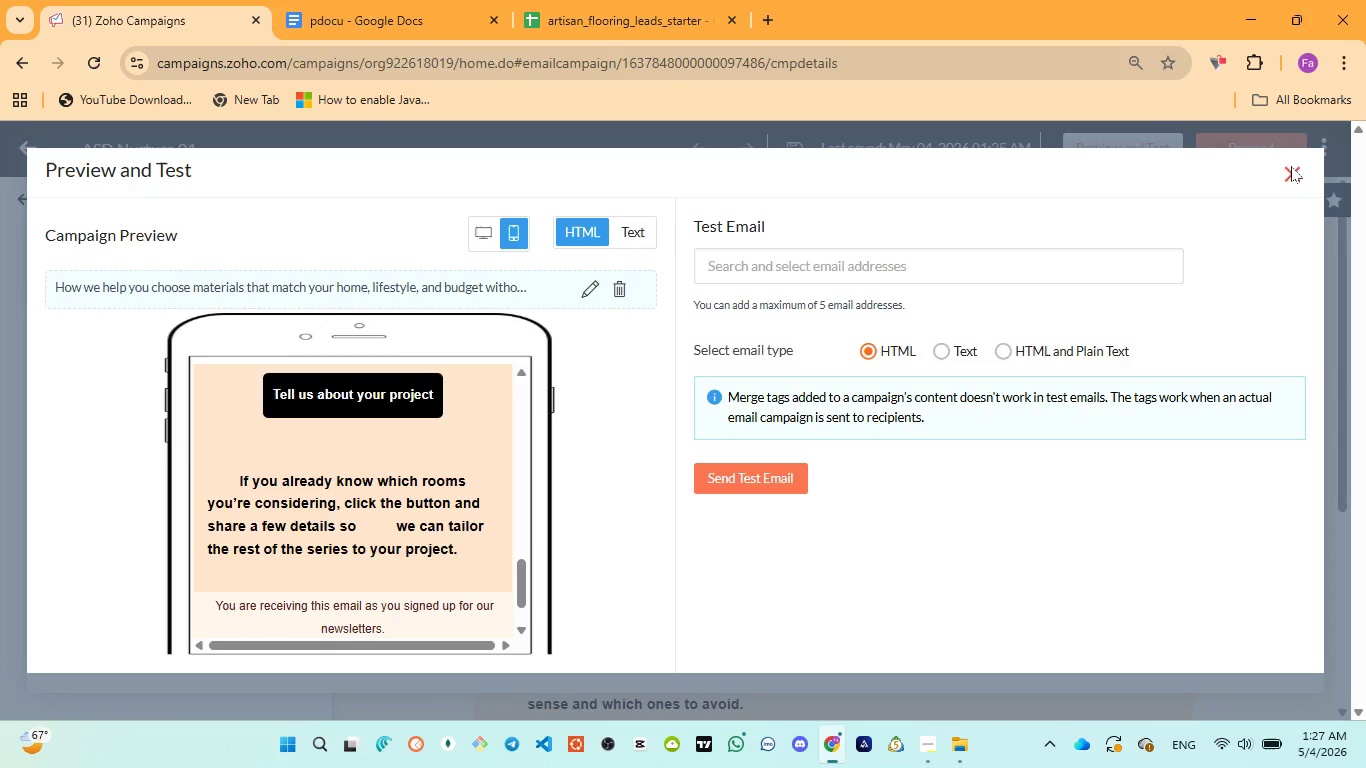 
left_click([1282, 166])
 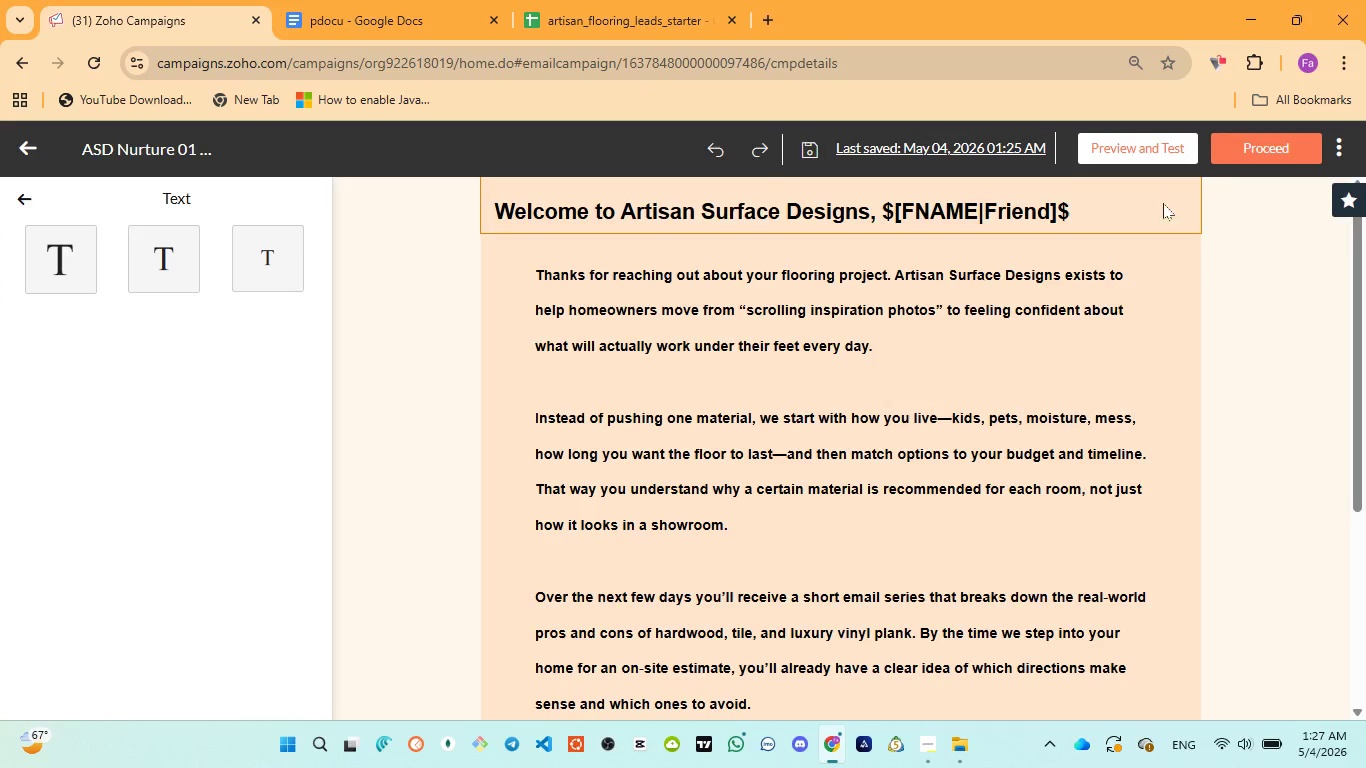 
left_click([1269, 143])
 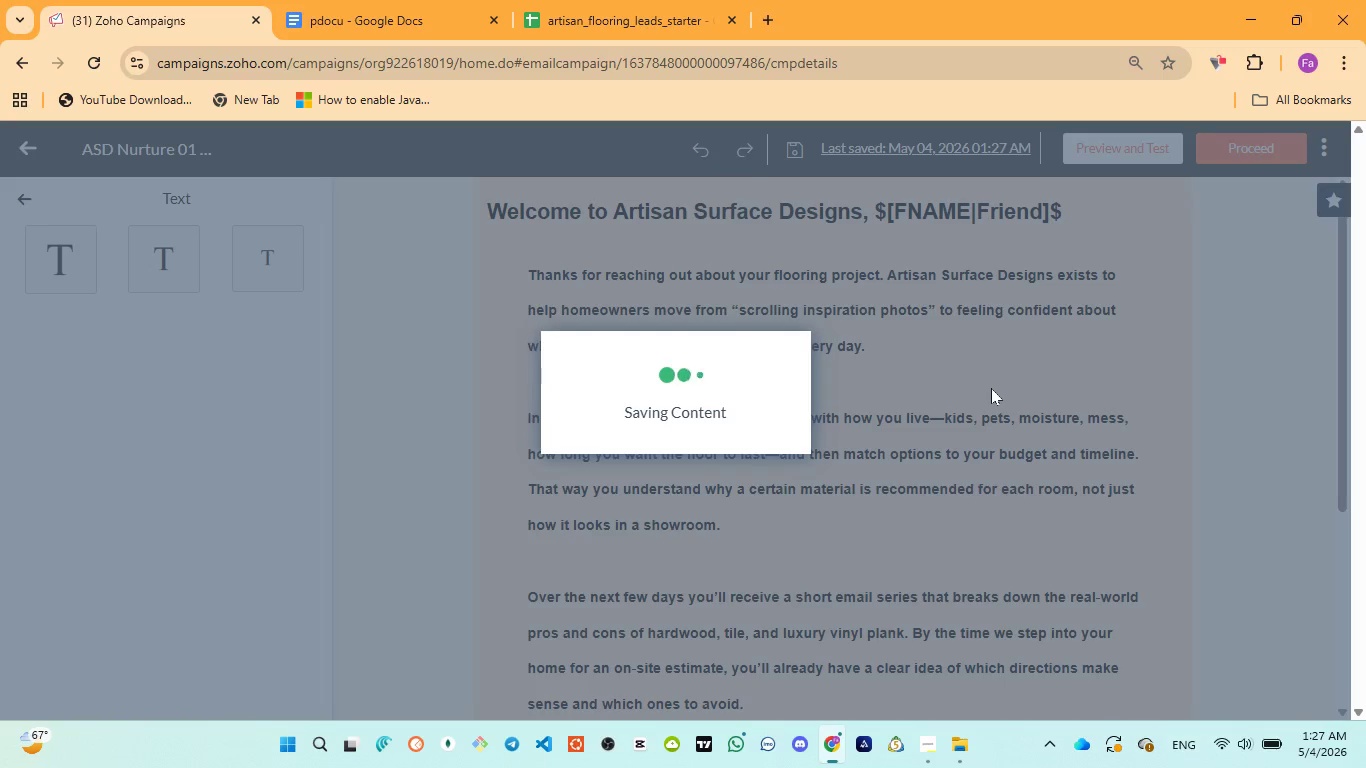 
wait(5.27)
 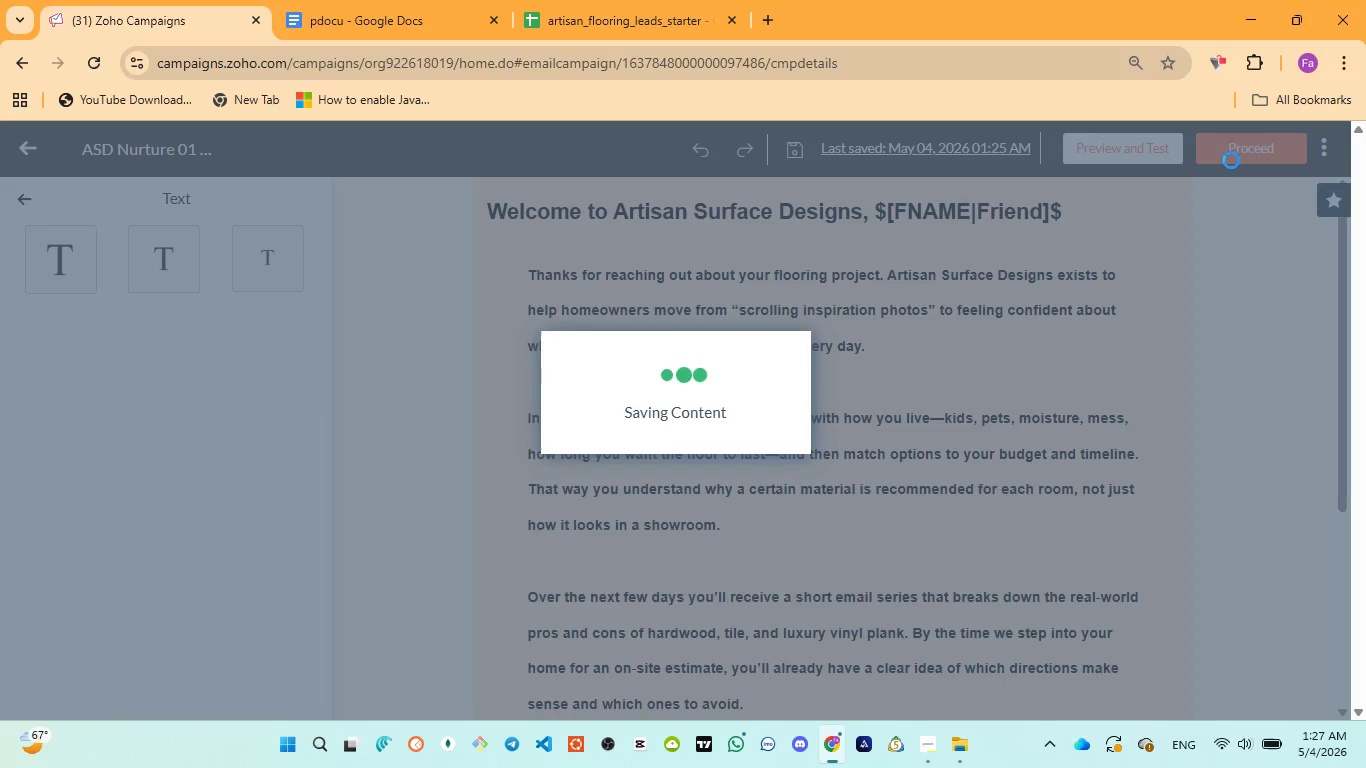 
mouse_move([925, 706])
 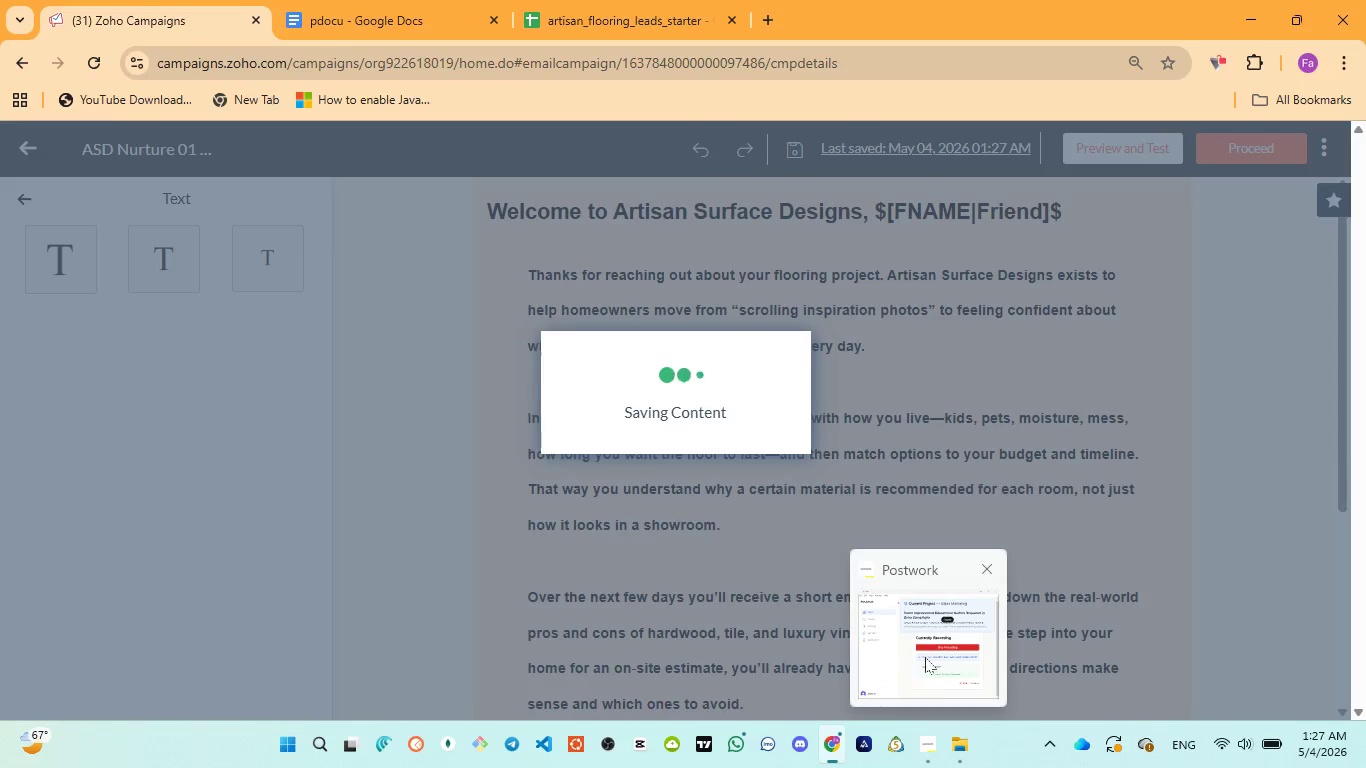 
left_click([925, 649])